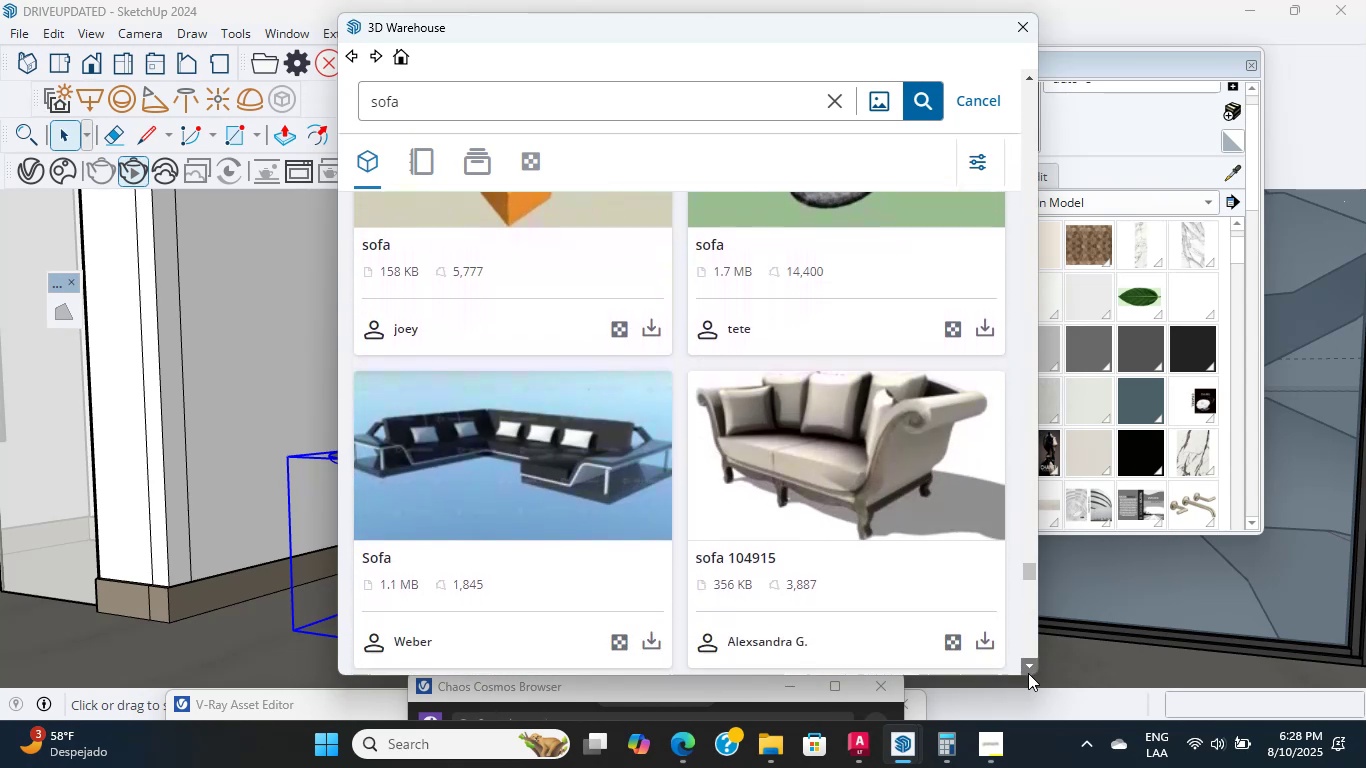 
triple_click([1028, 673])
 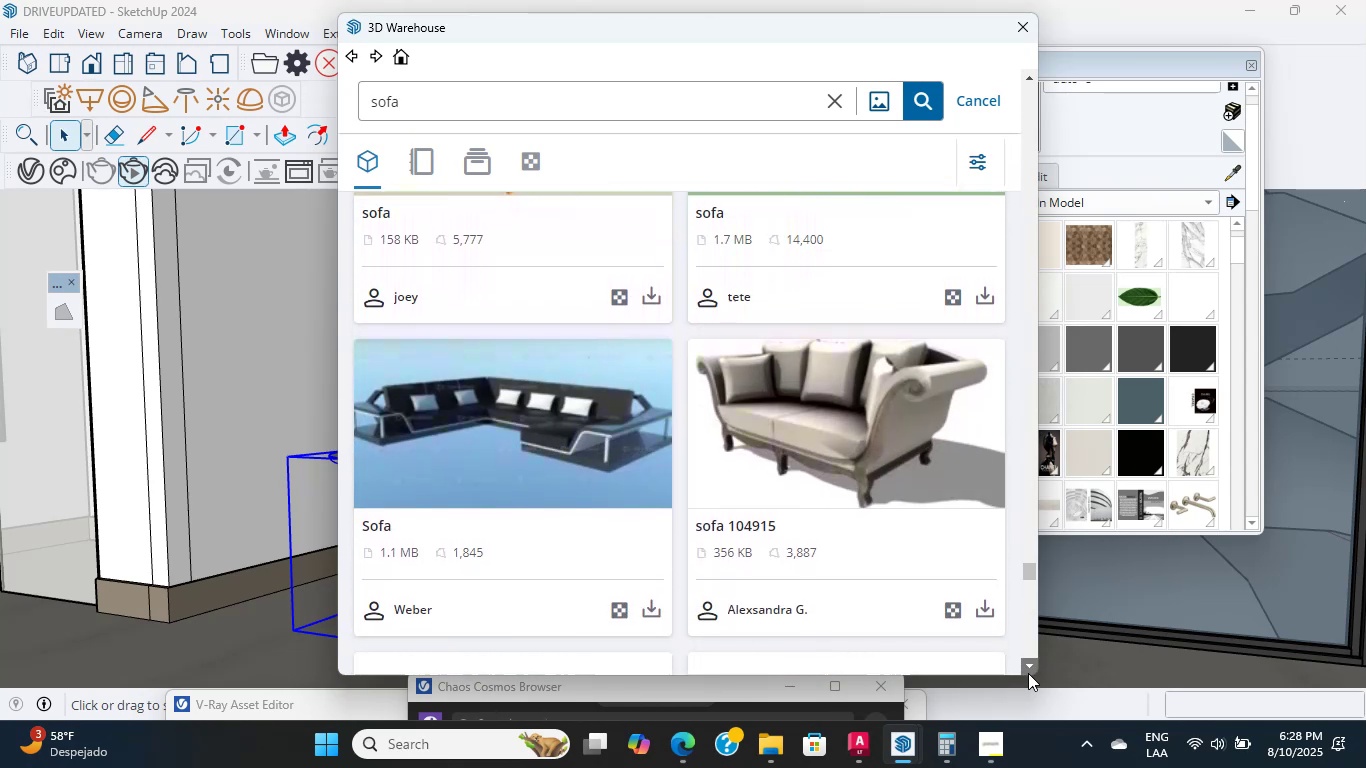 
triple_click([1028, 673])
 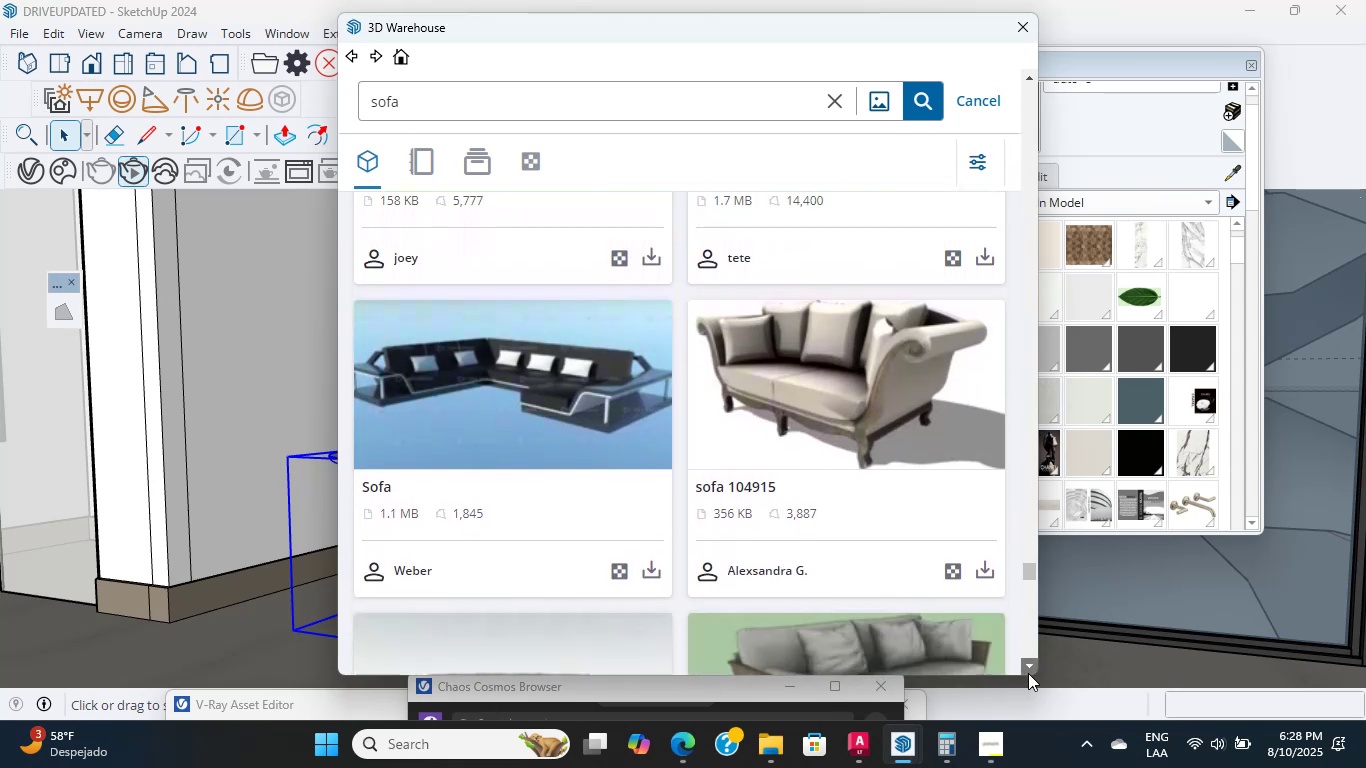 
triple_click([1028, 673])
 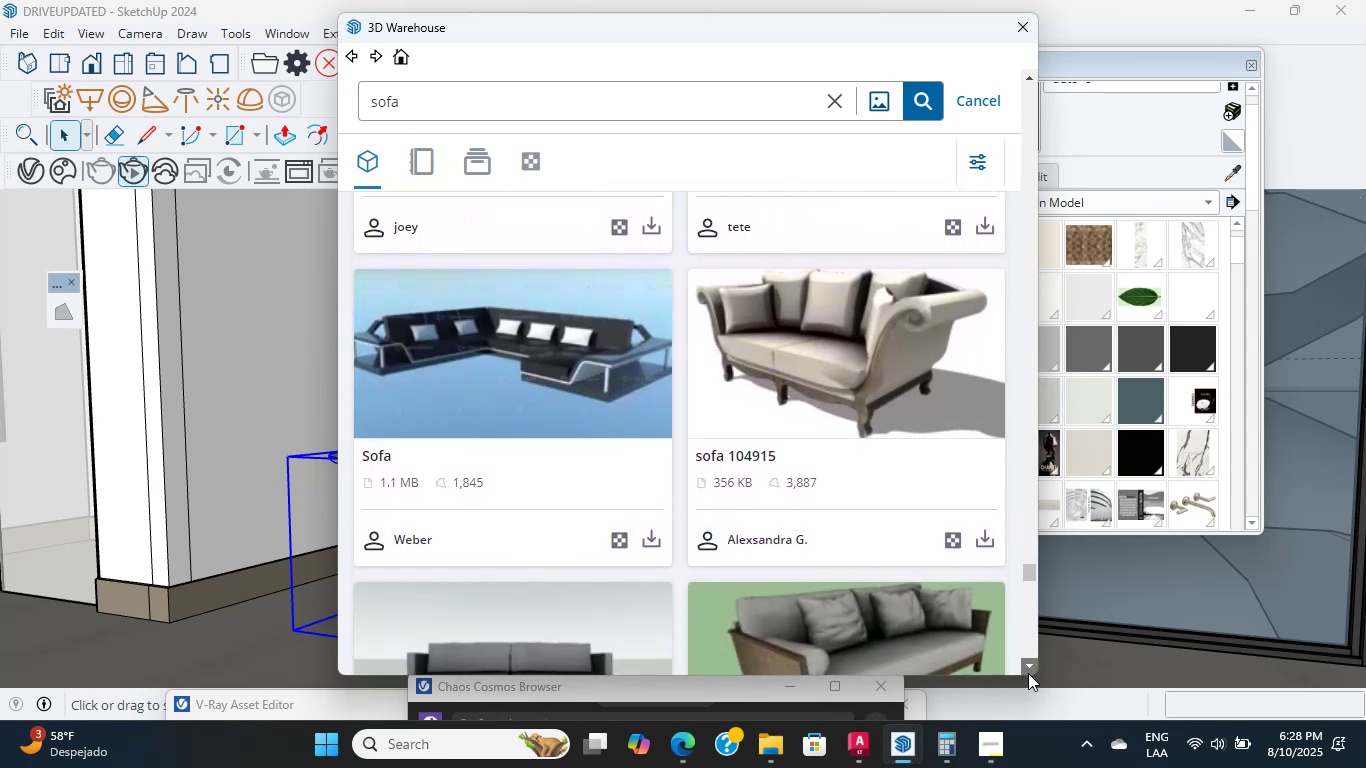 
triple_click([1028, 673])
 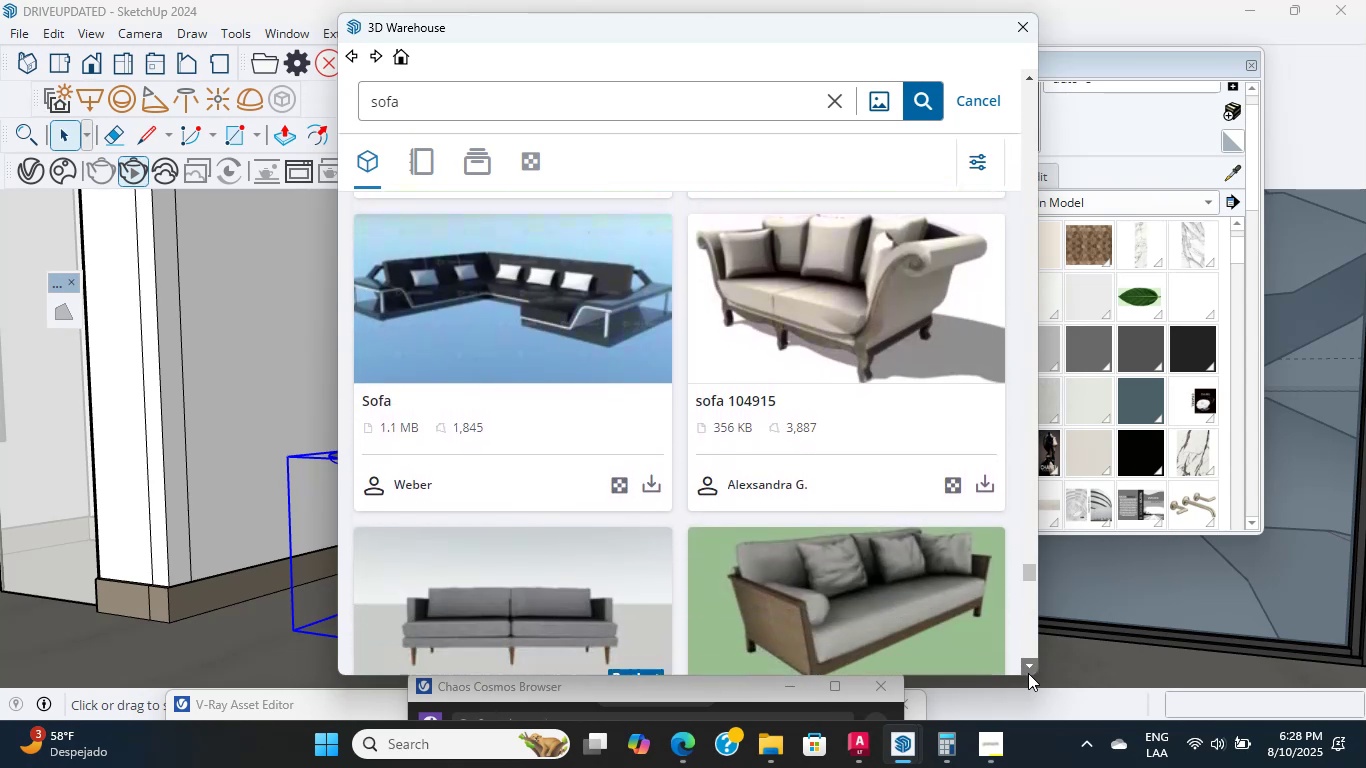 
triple_click([1028, 673])
 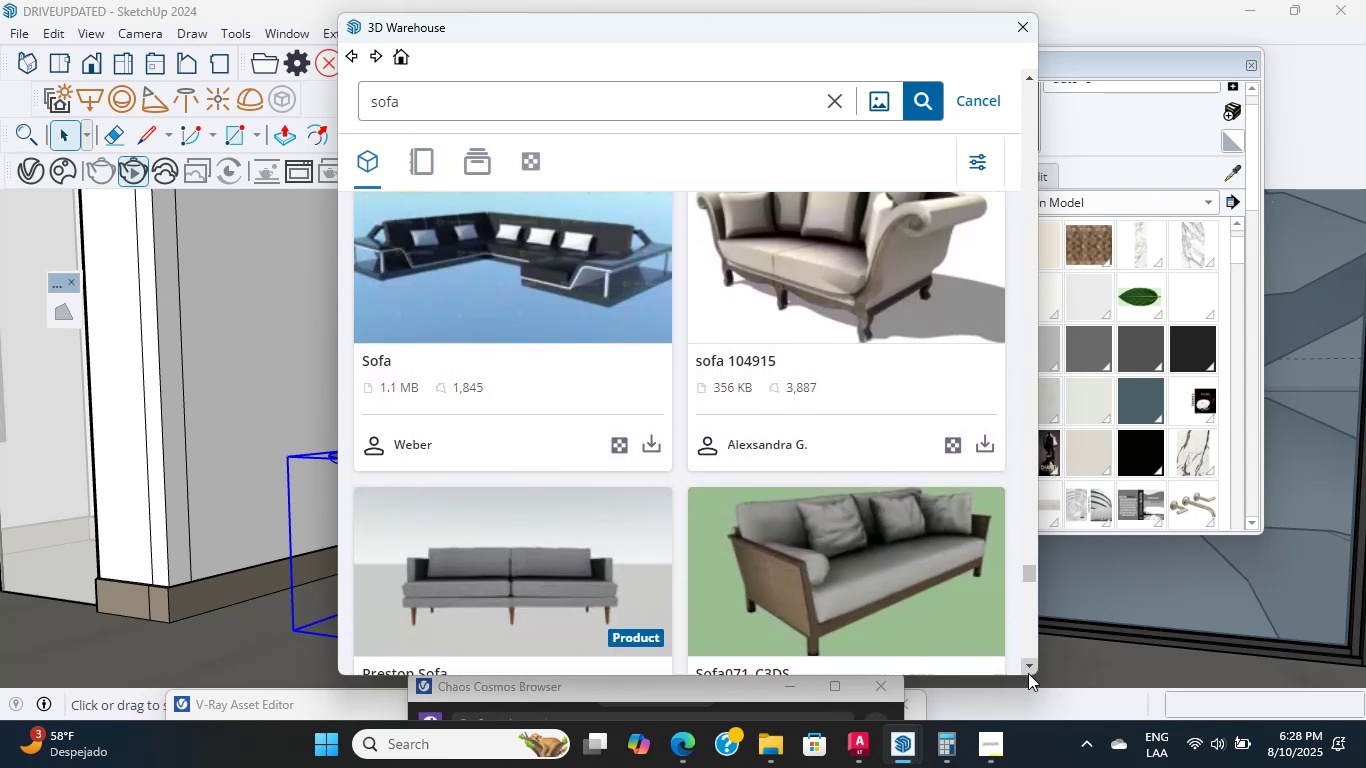 
triple_click([1028, 673])
 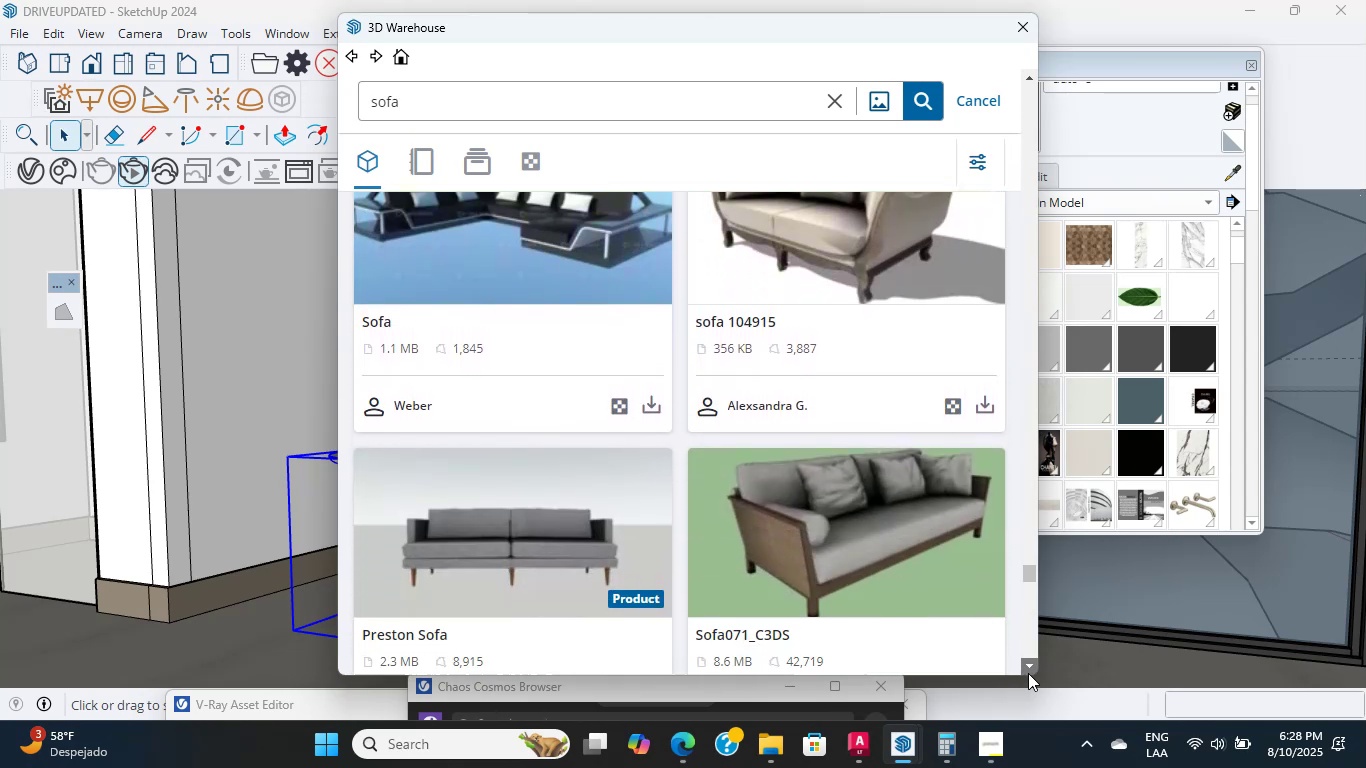 
triple_click([1028, 673])
 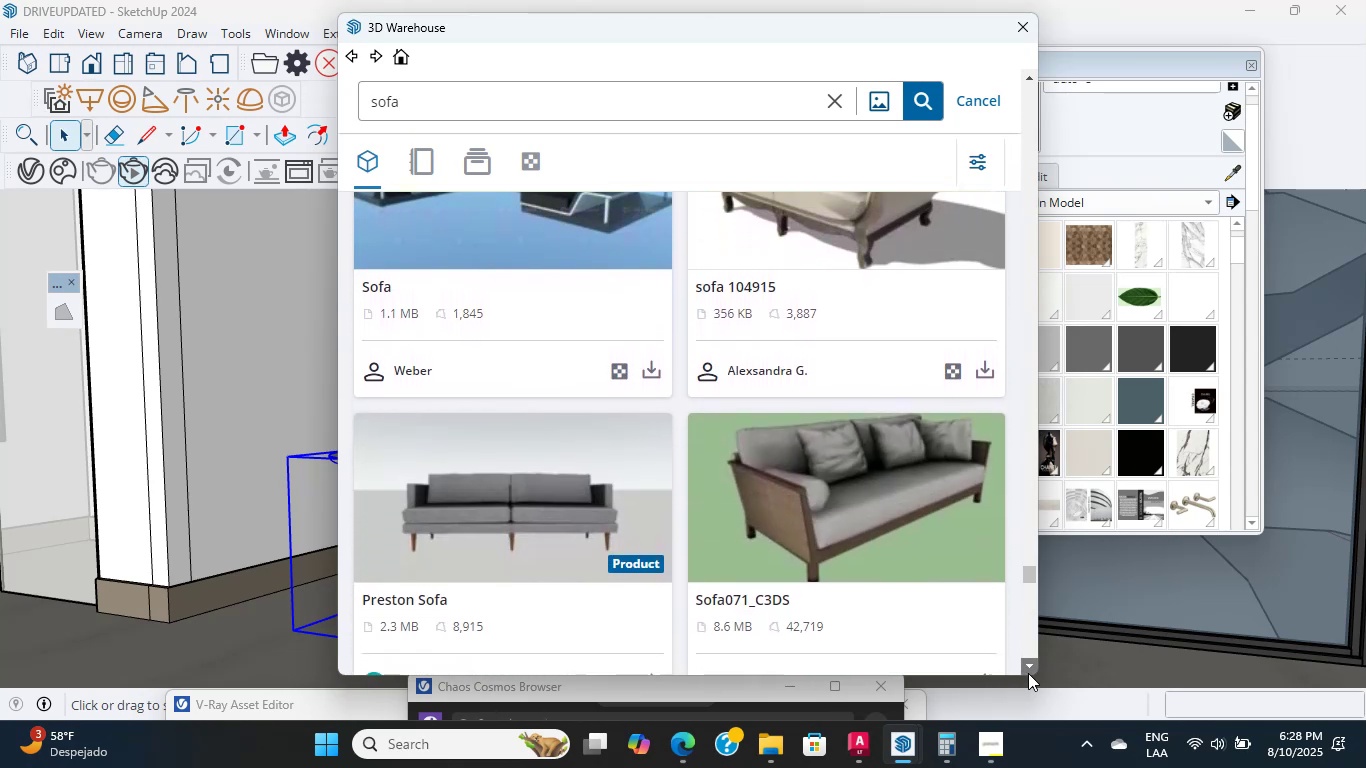 
triple_click([1028, 673])
 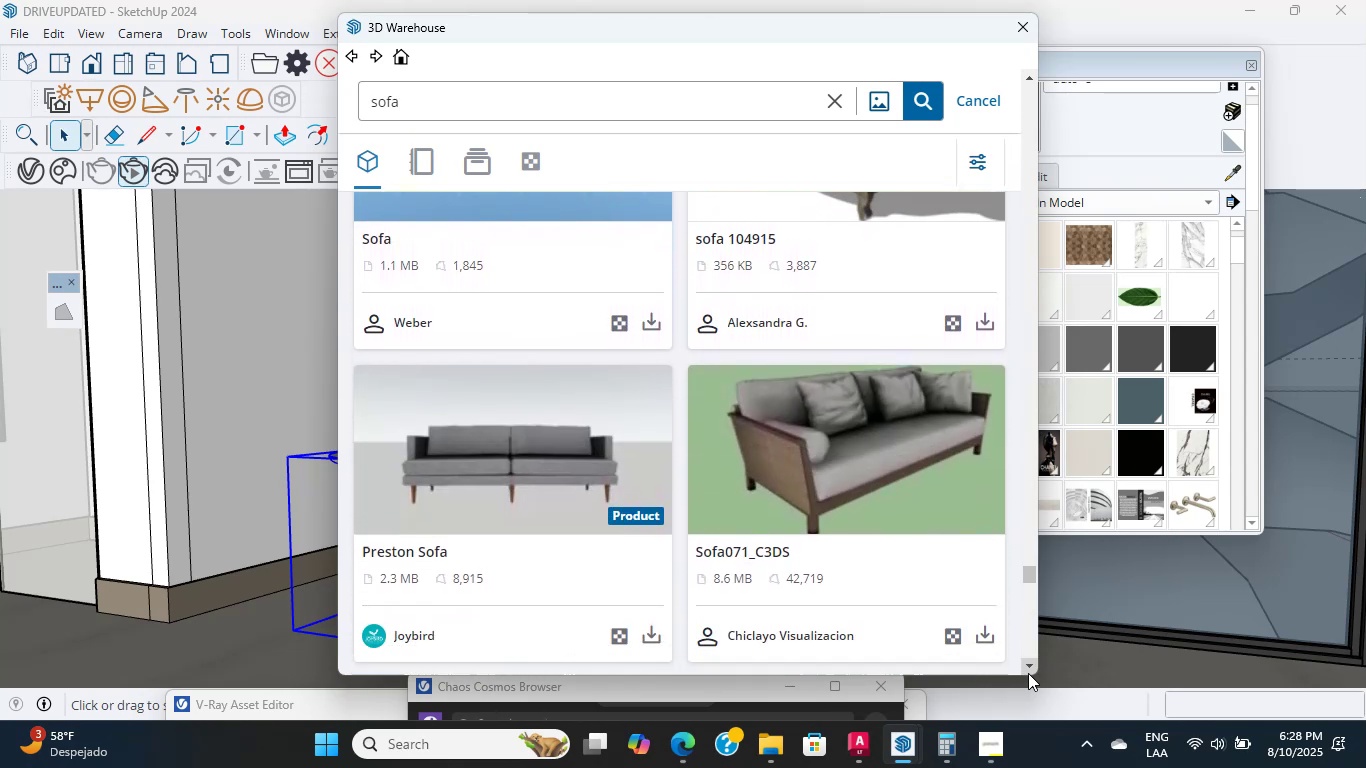 
triple_click([1028, 673])
 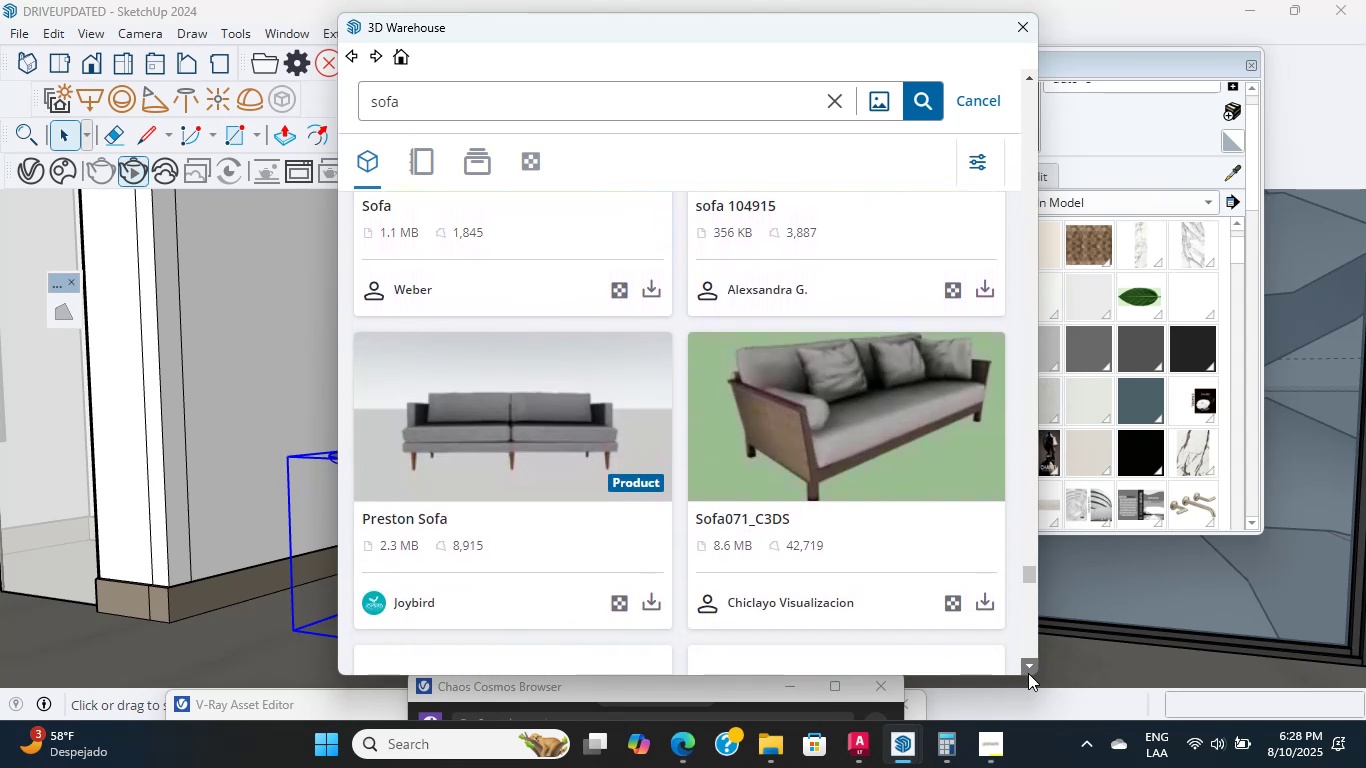 
triple_click([1028, 673])
 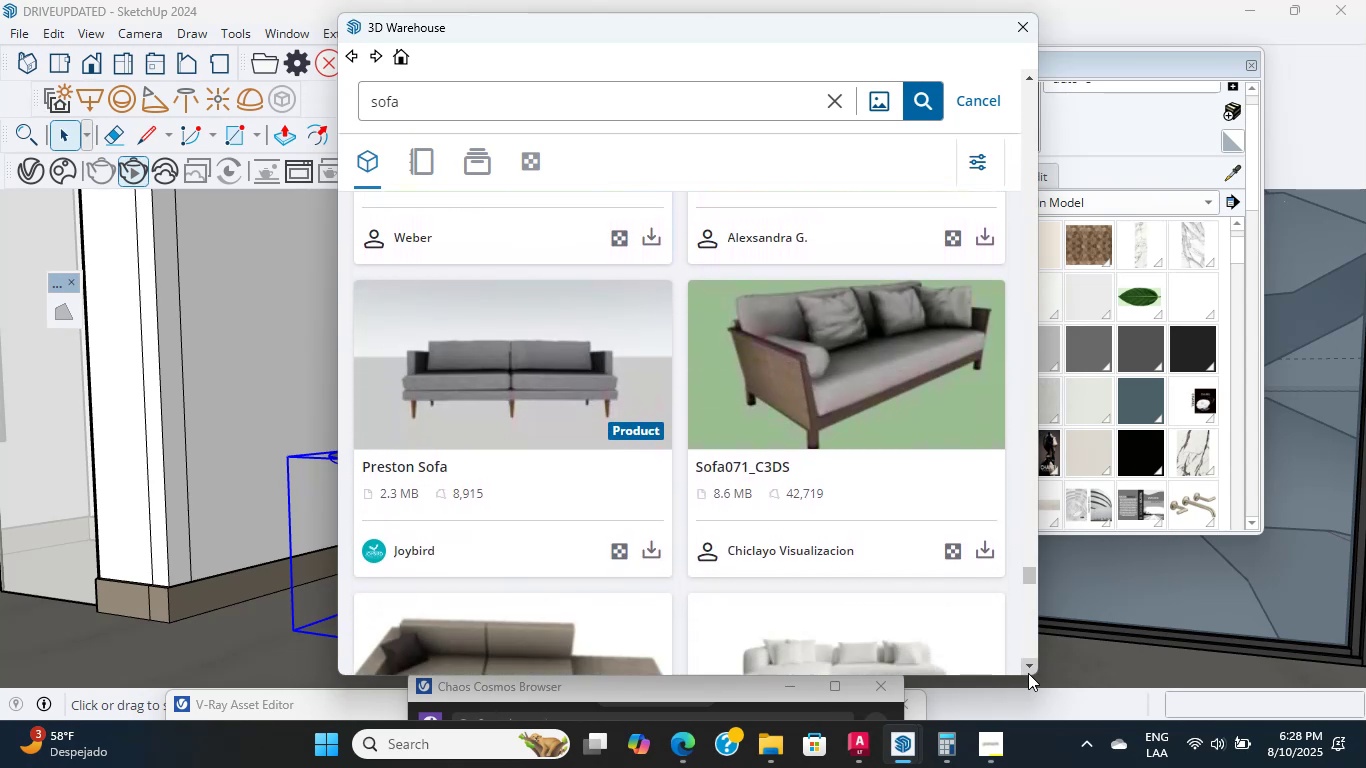 
triple_click([1028, 673])
 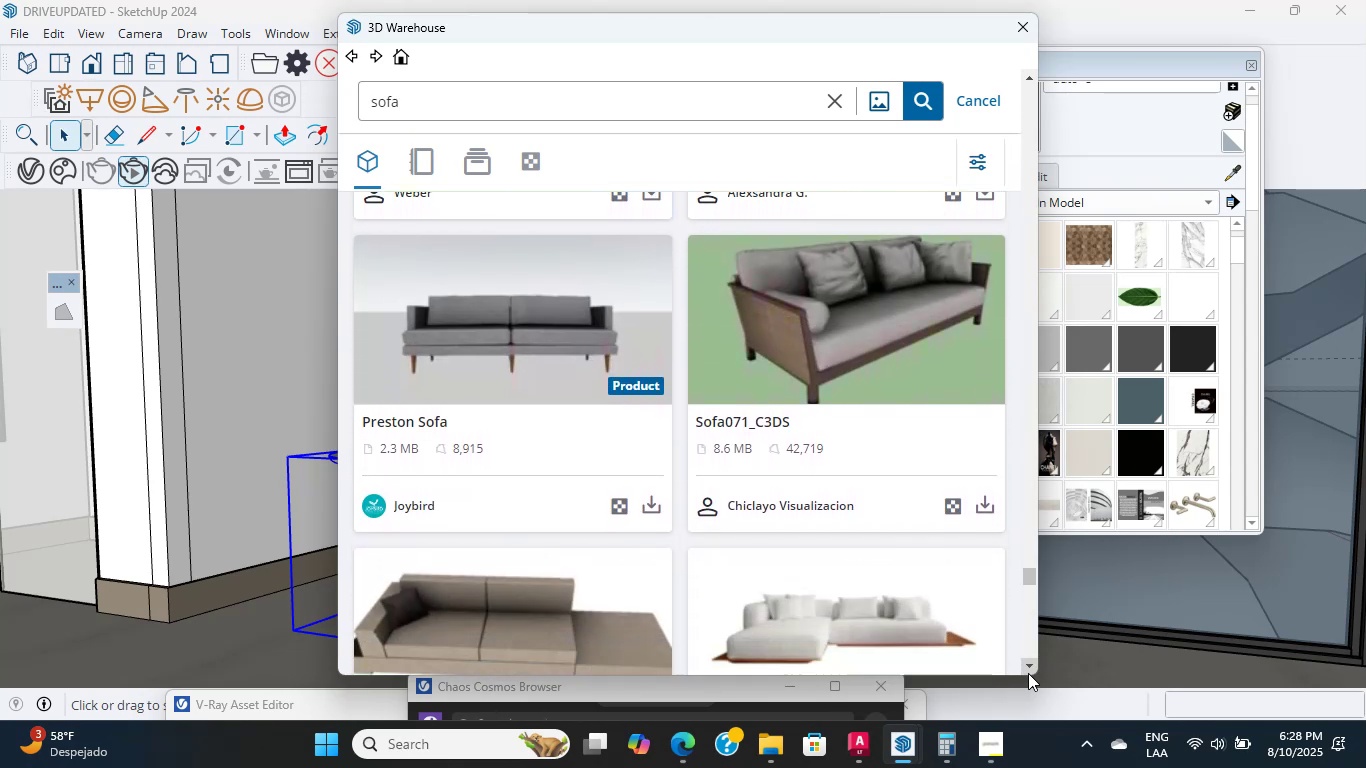 
triple_click([1028, 673])
 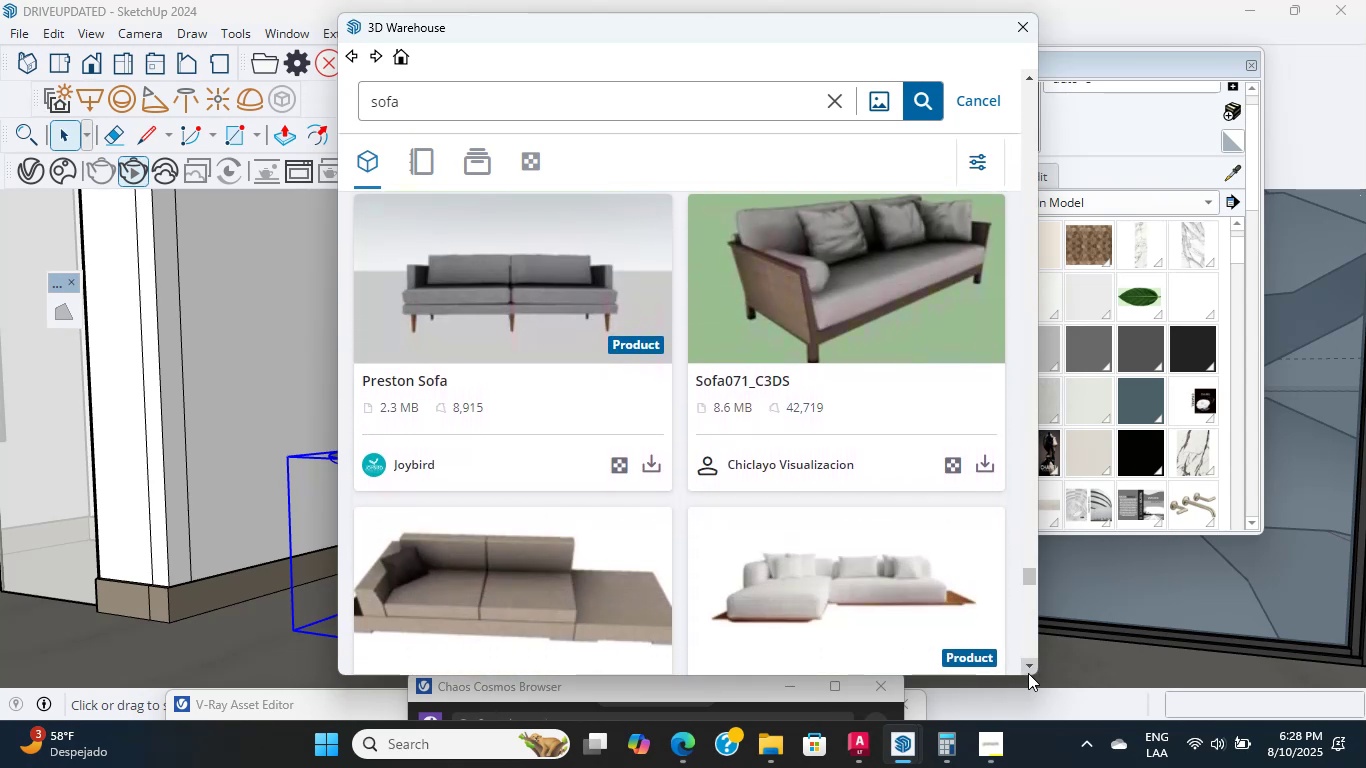 
double_click([1028, 673])
 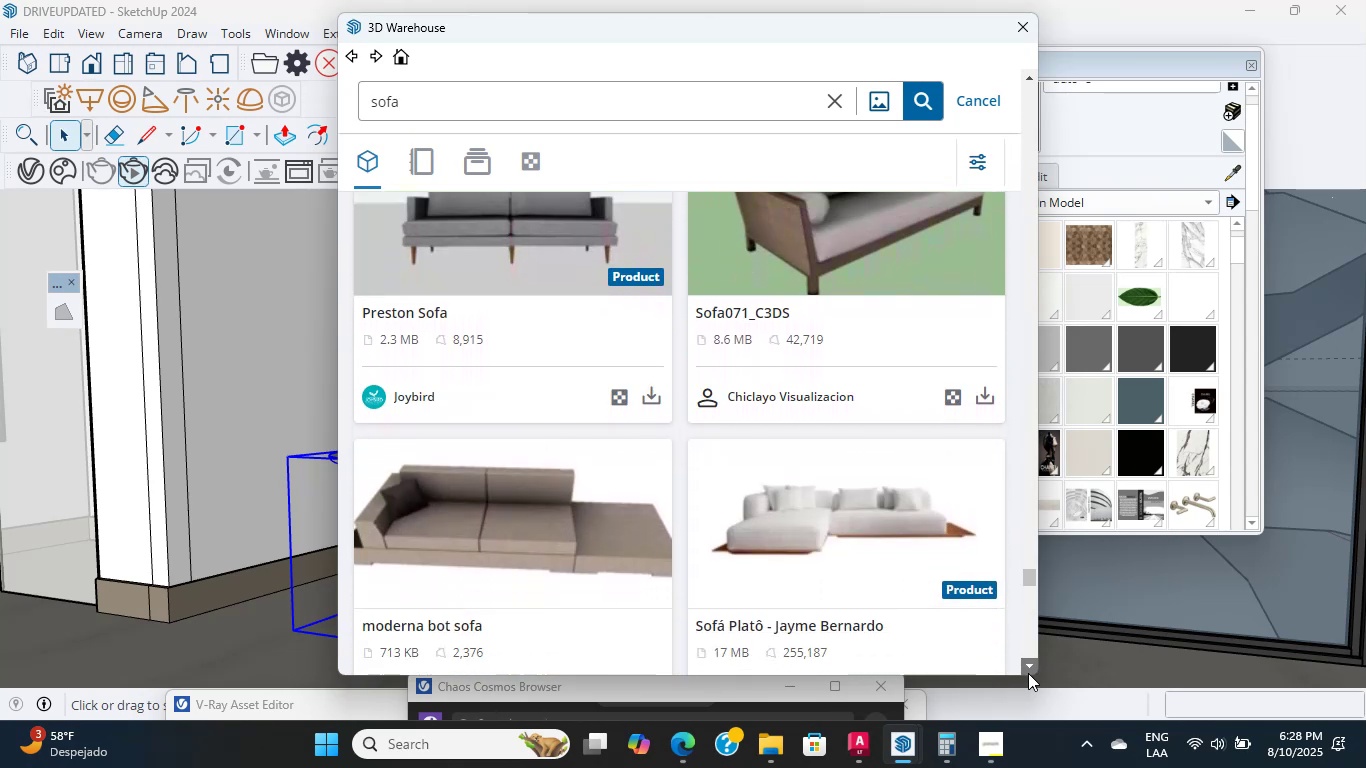 
triple_click([1028, 673])
 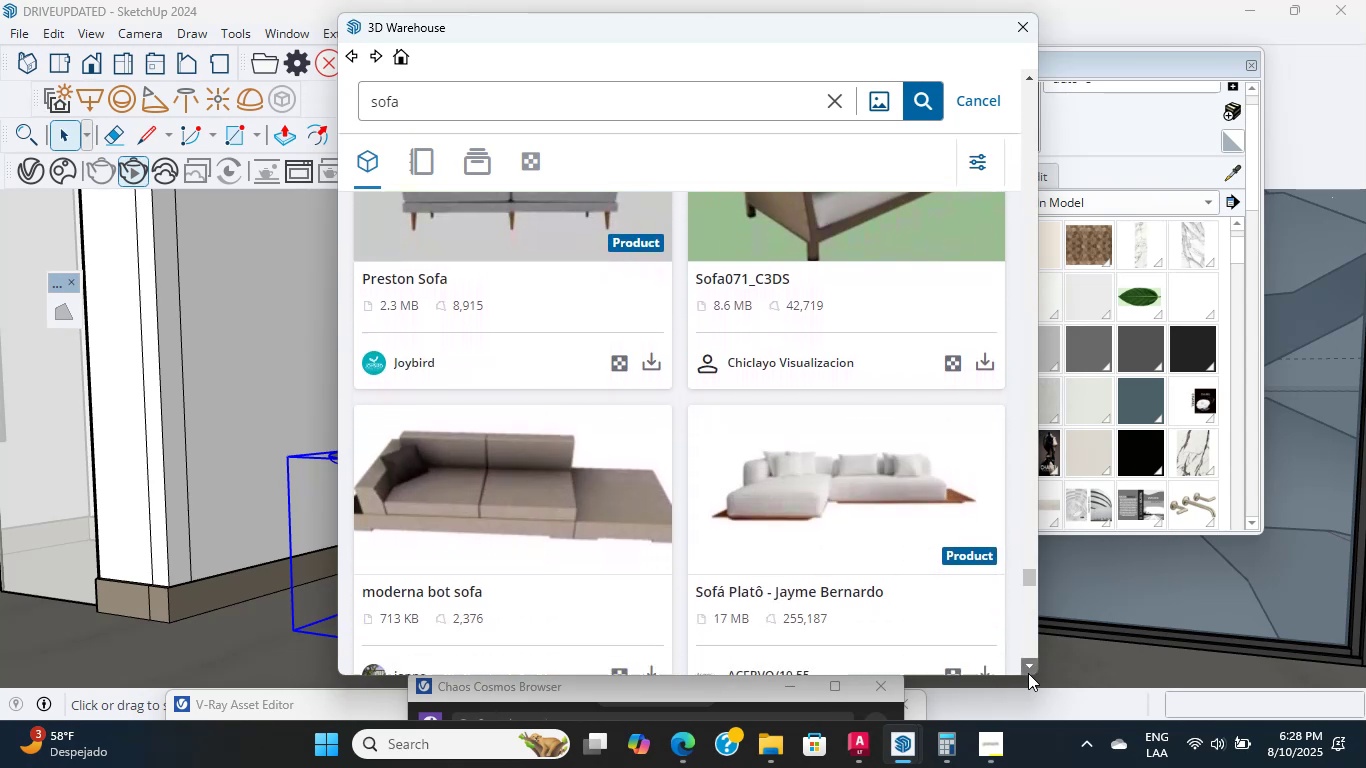 
triple_click([1028, 673])
 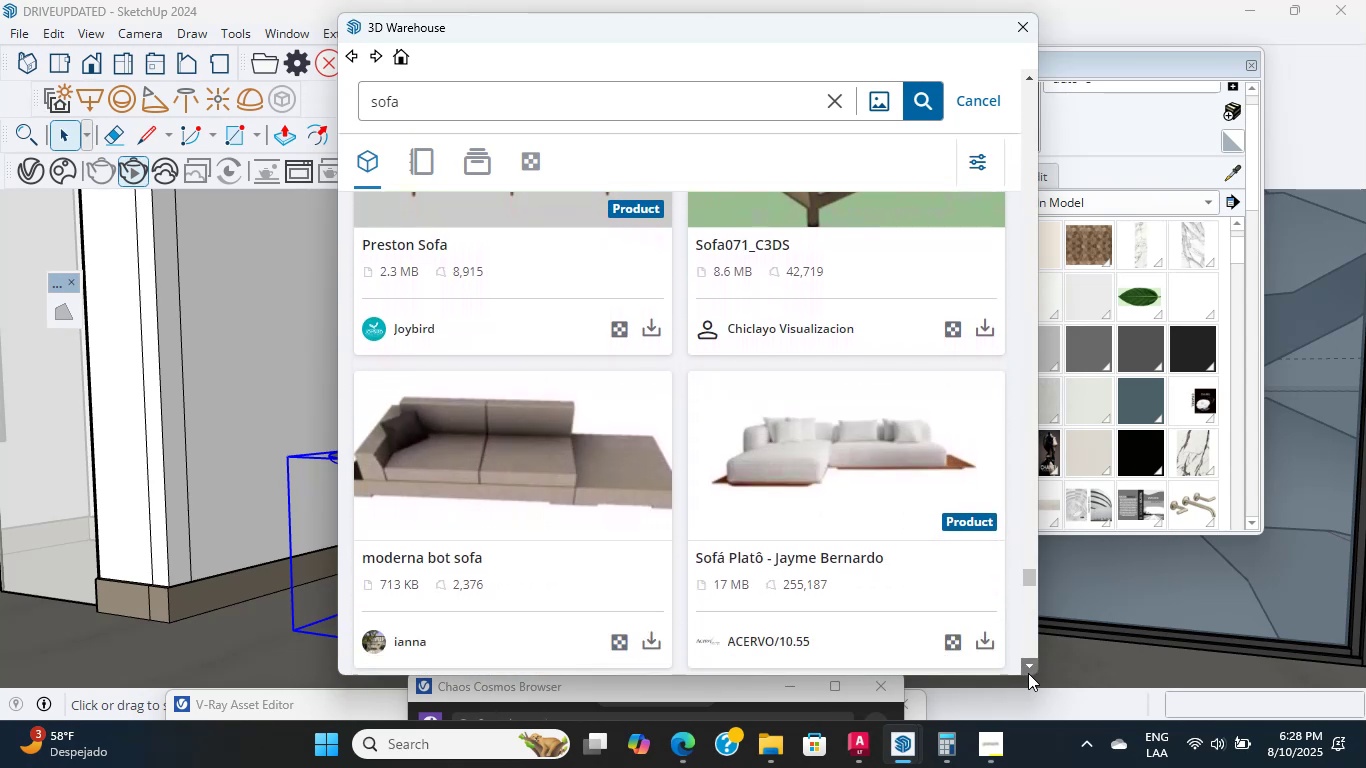 
triple_click([1028, 673])
 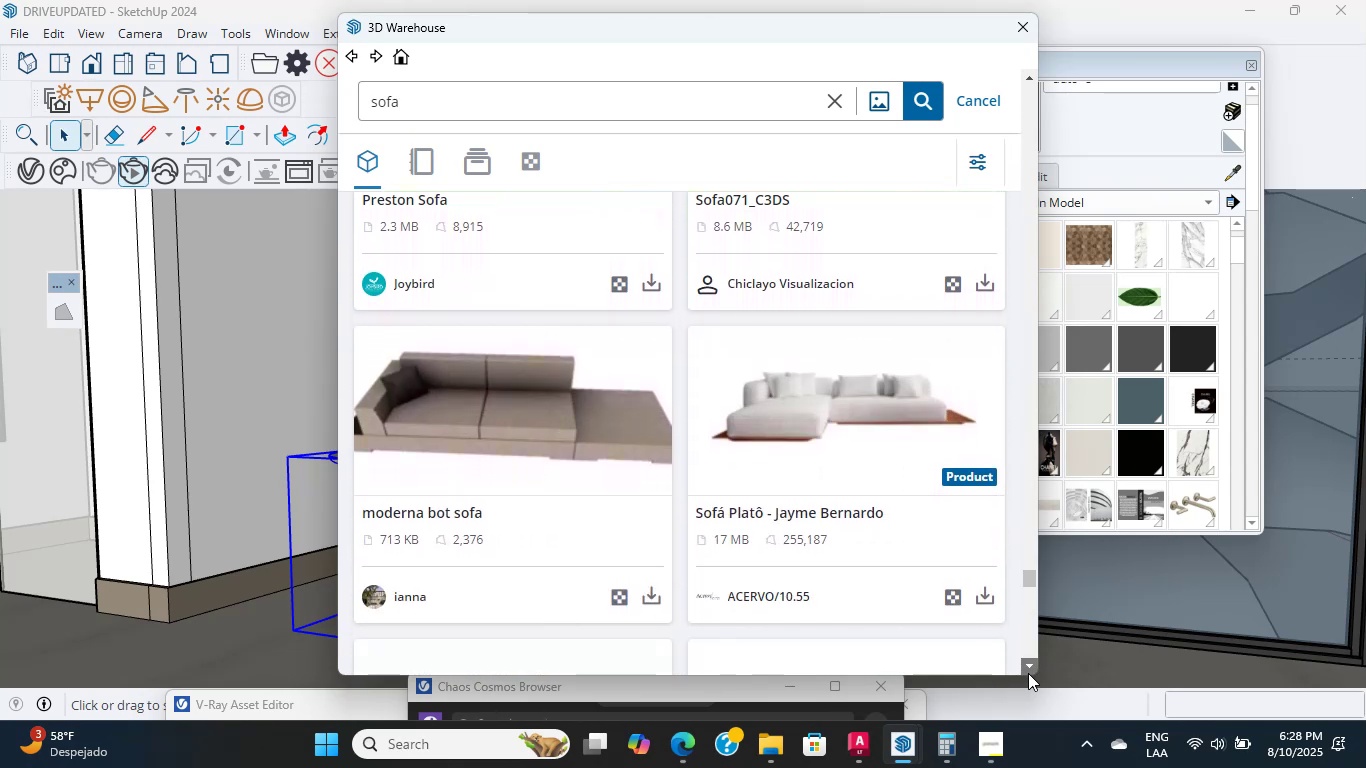 
triple_click([1028, 673])
 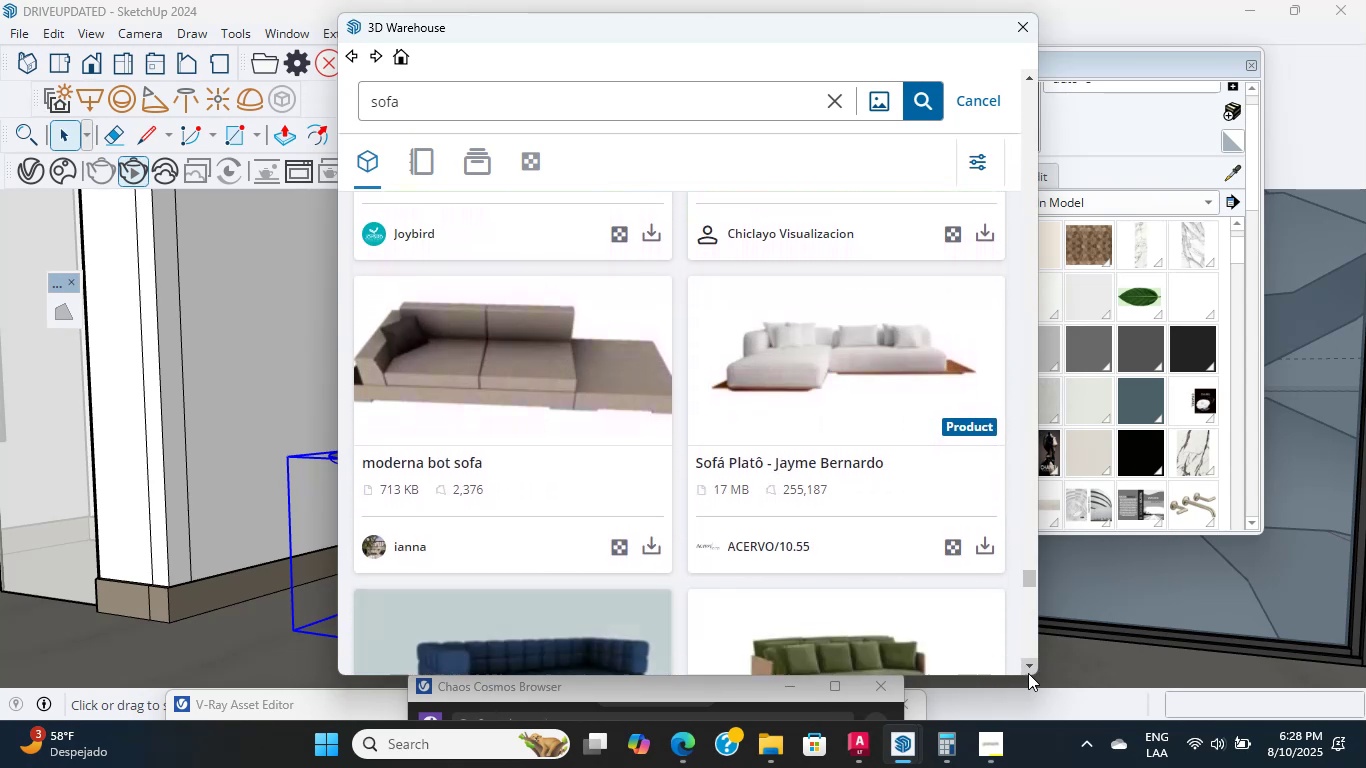 
triple_click([1028, 673])
 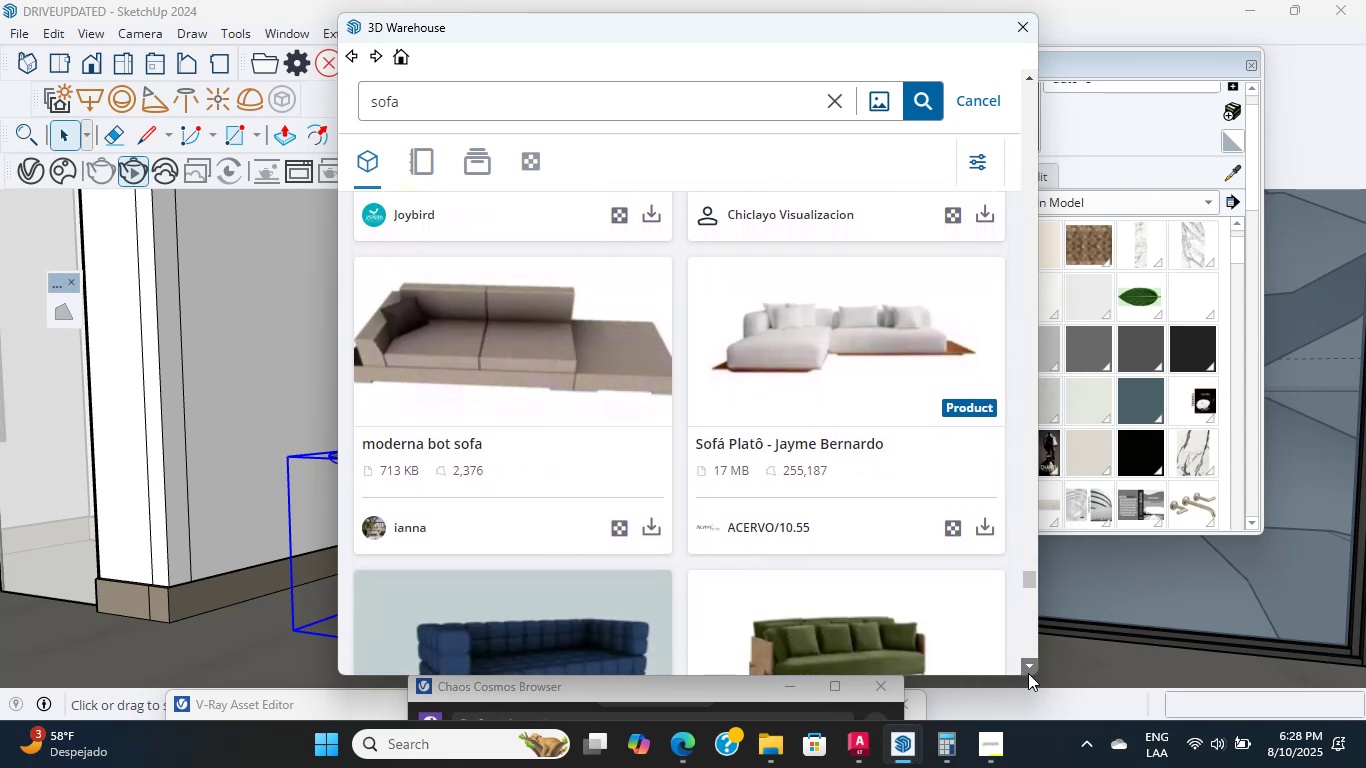 
triple_click([1028, 673])
 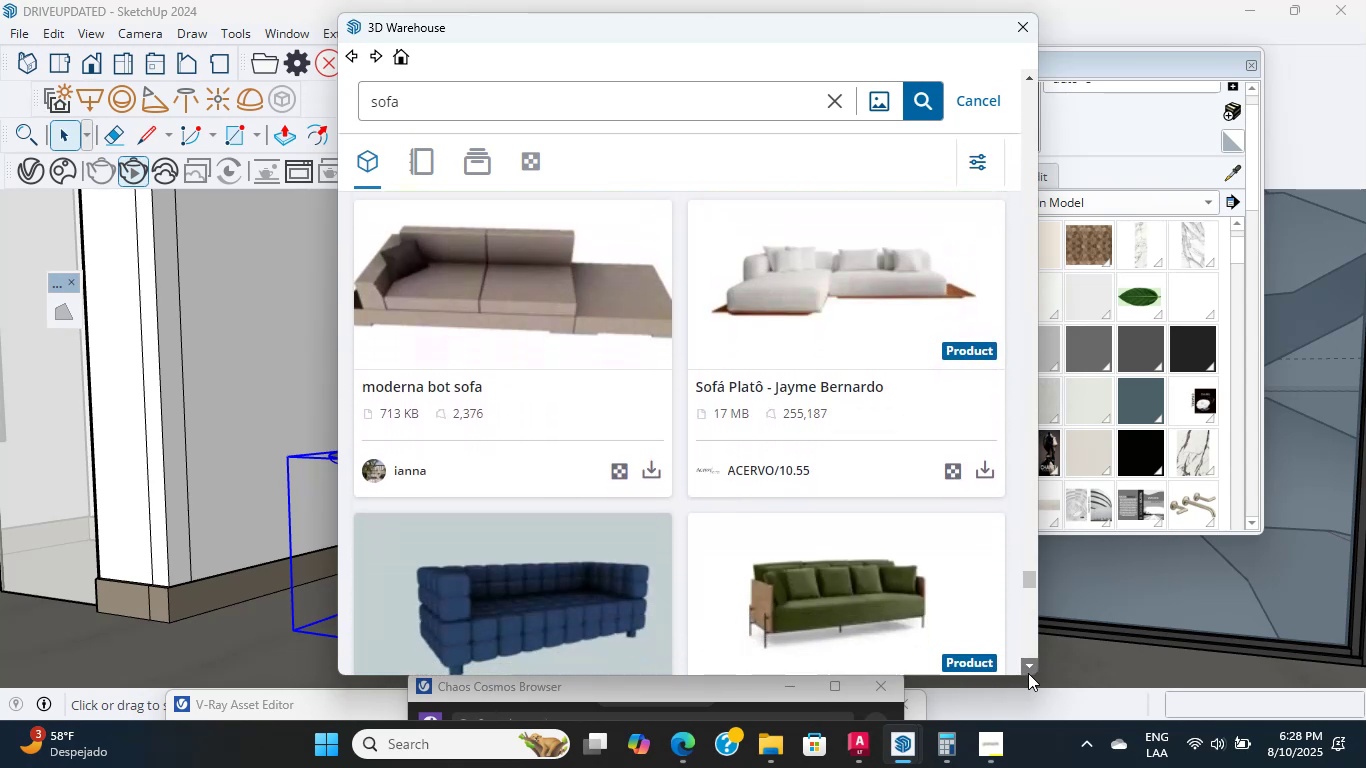 
triple_click([1028, 673])
 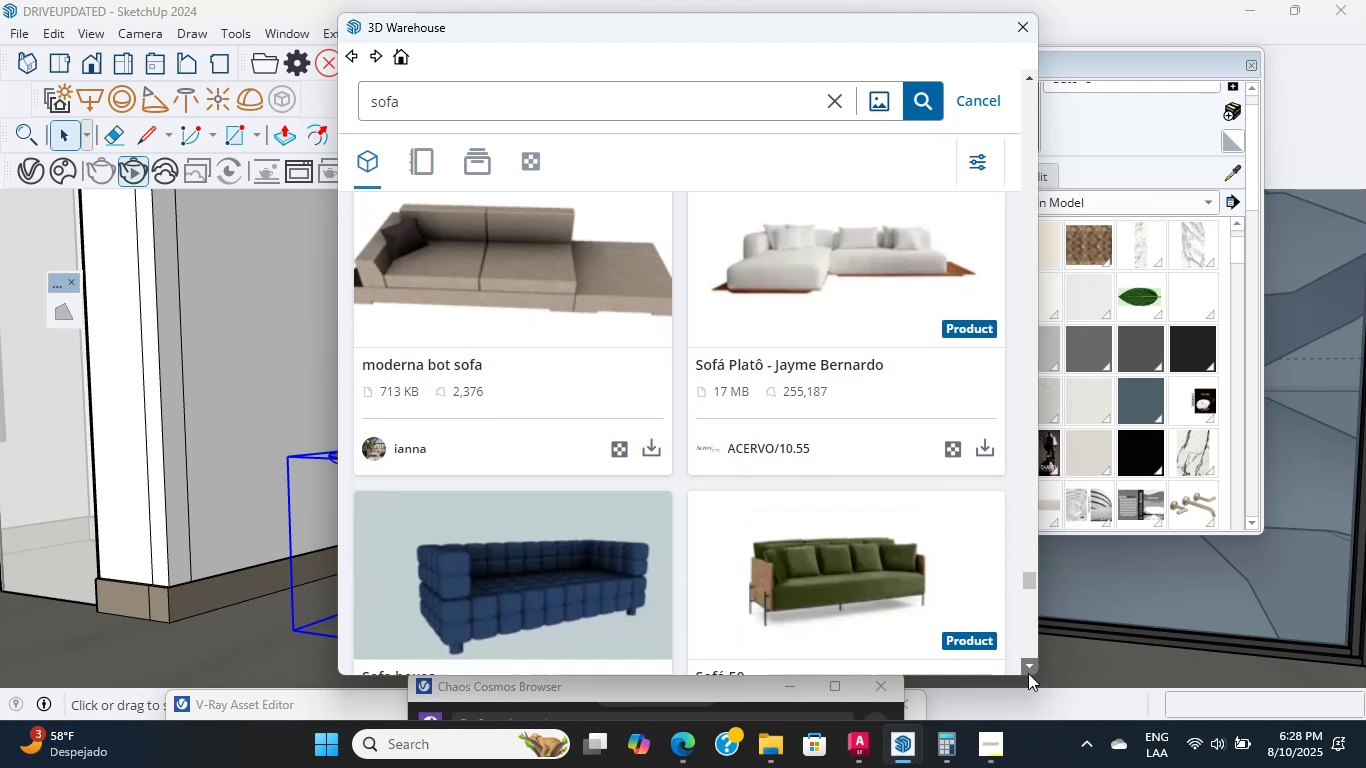 
triple_click([1028, 673])
 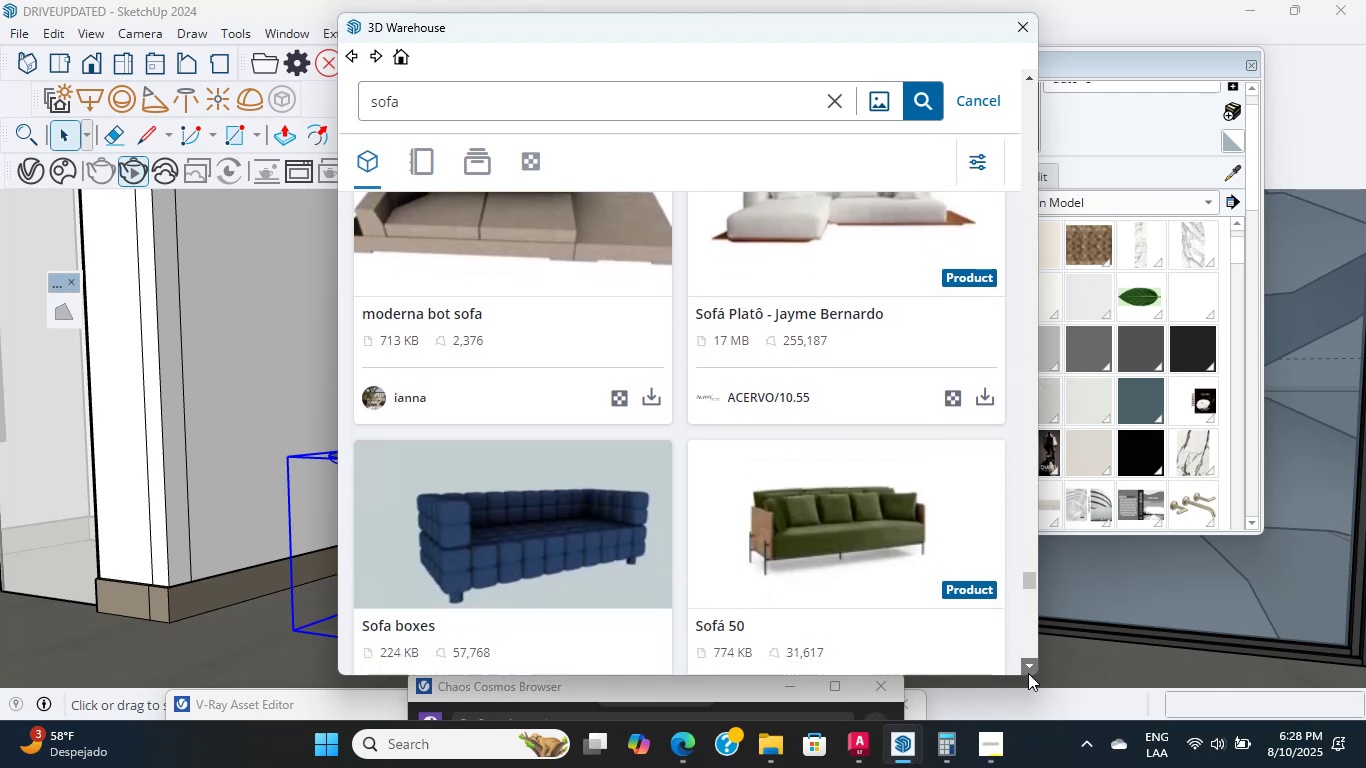 
triple_click([1028, 673])
 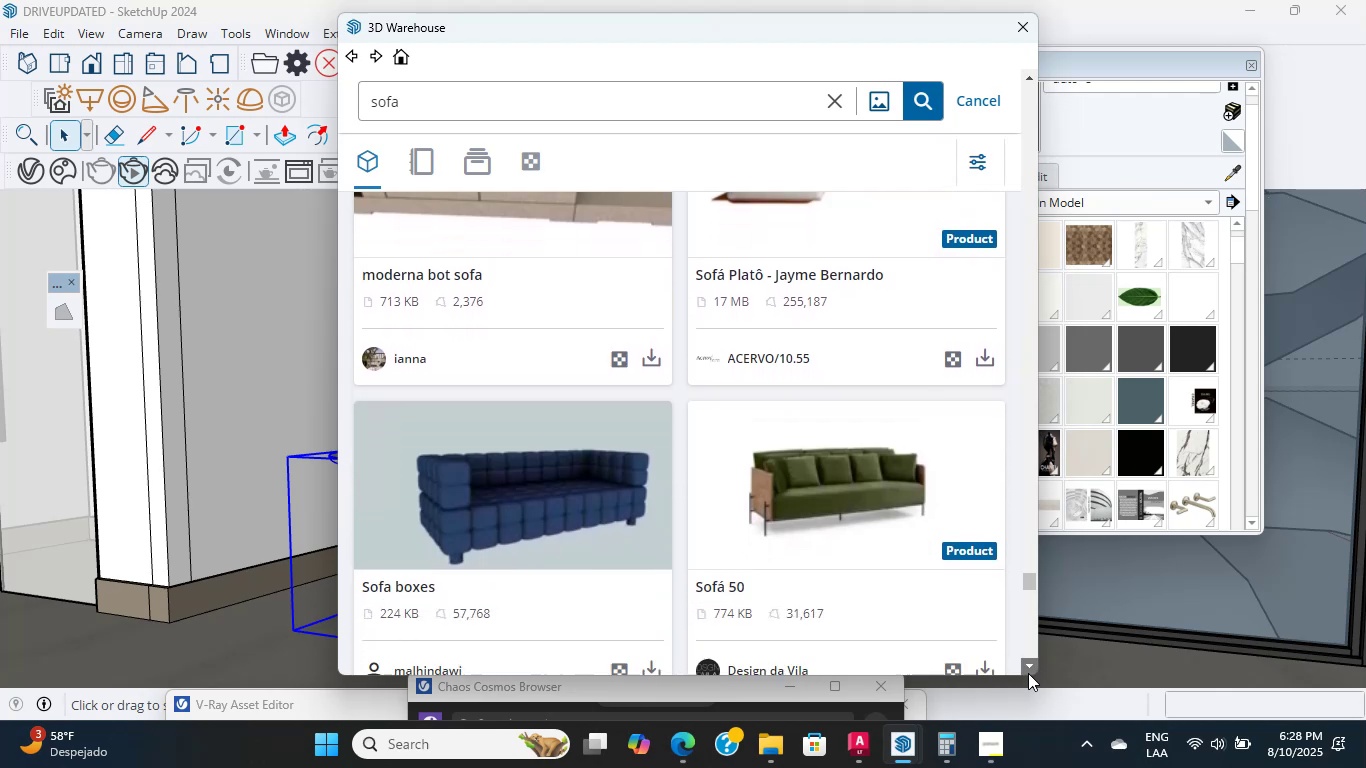 
triple_click([1028, 673])
 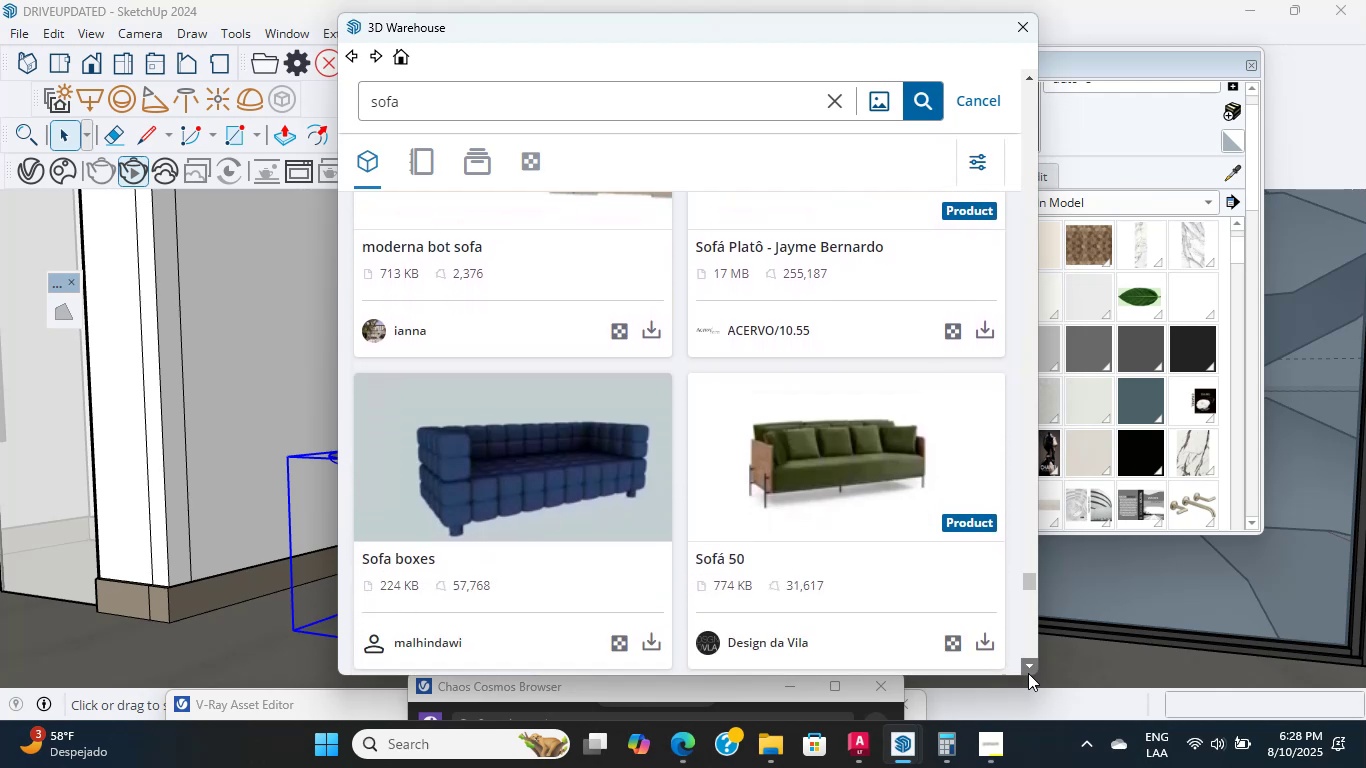 
triple_click([1028, 673])
 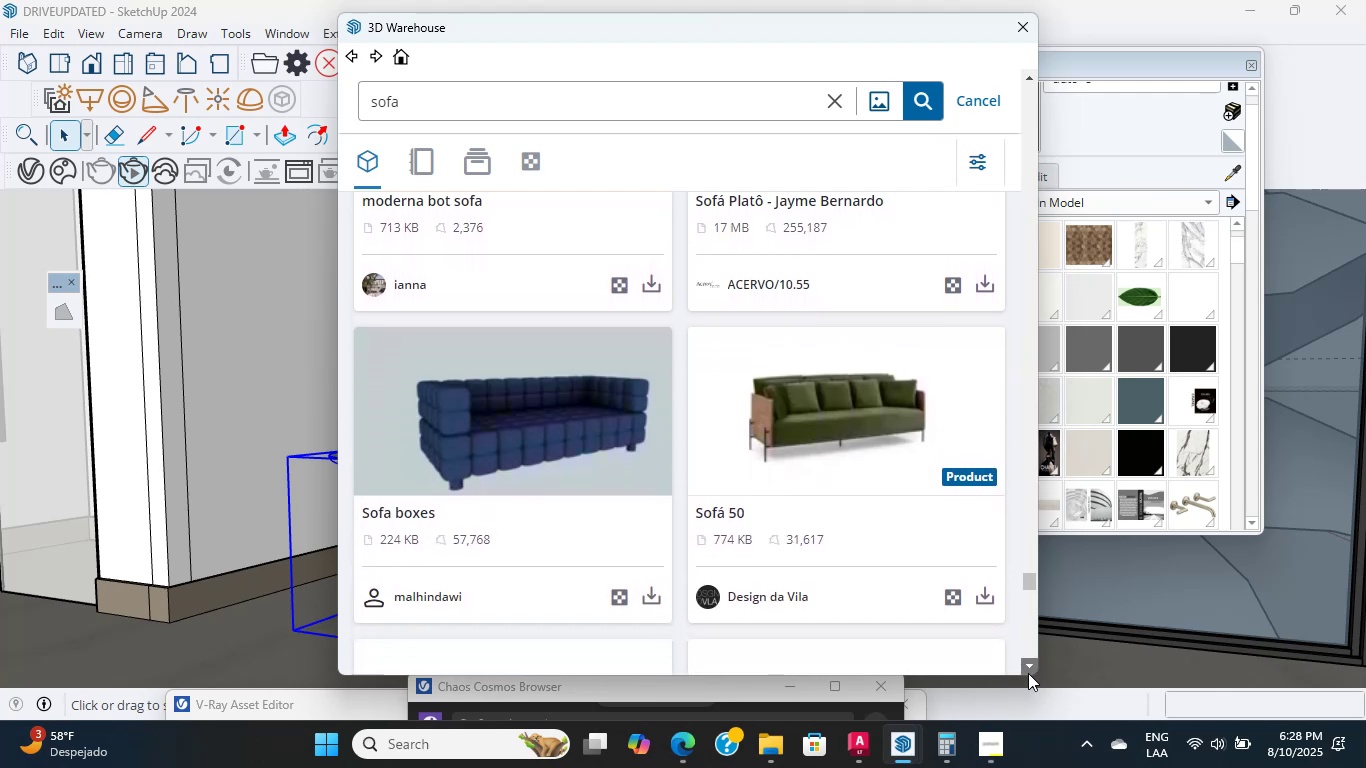 
triple_click([1028, 673])
 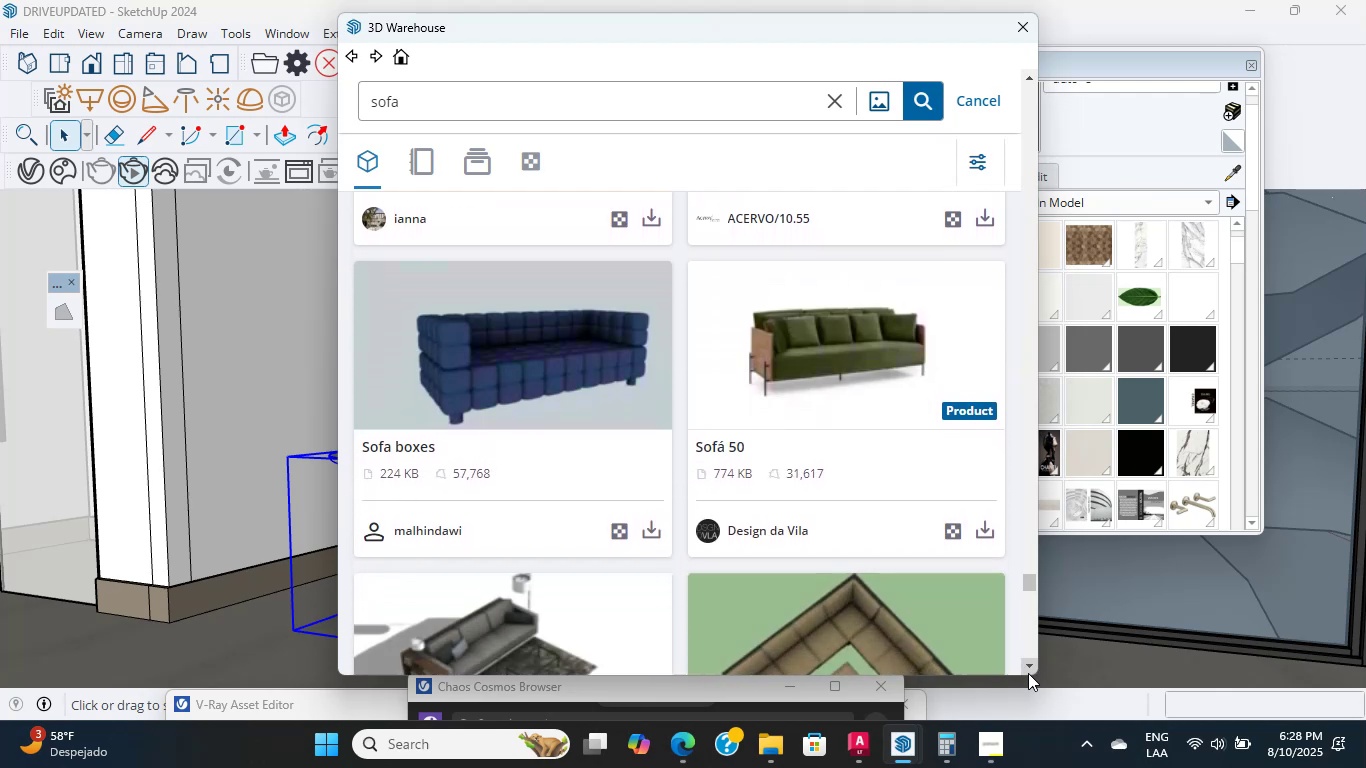 
triple_click([1028, 673])
 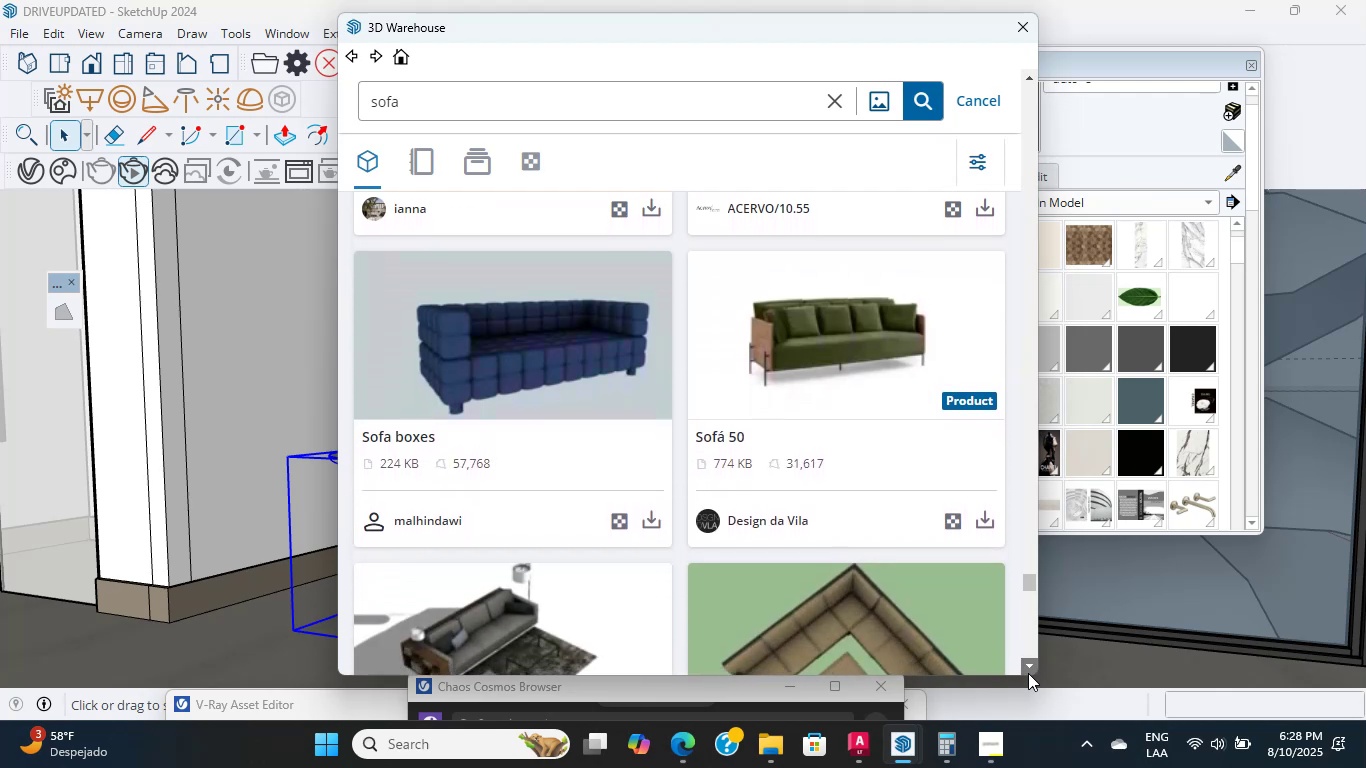 
triple_click([1028, 673])
 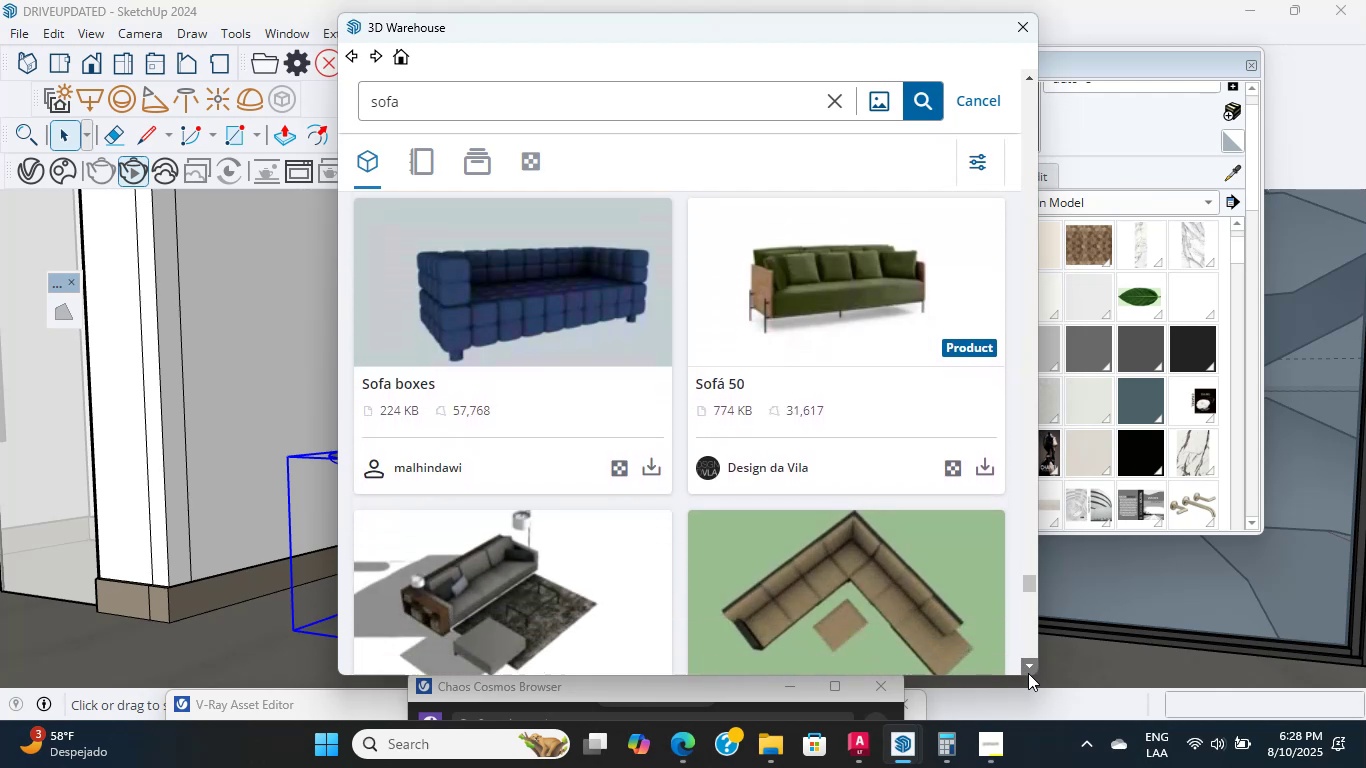 
triple_click([1028, 673])
 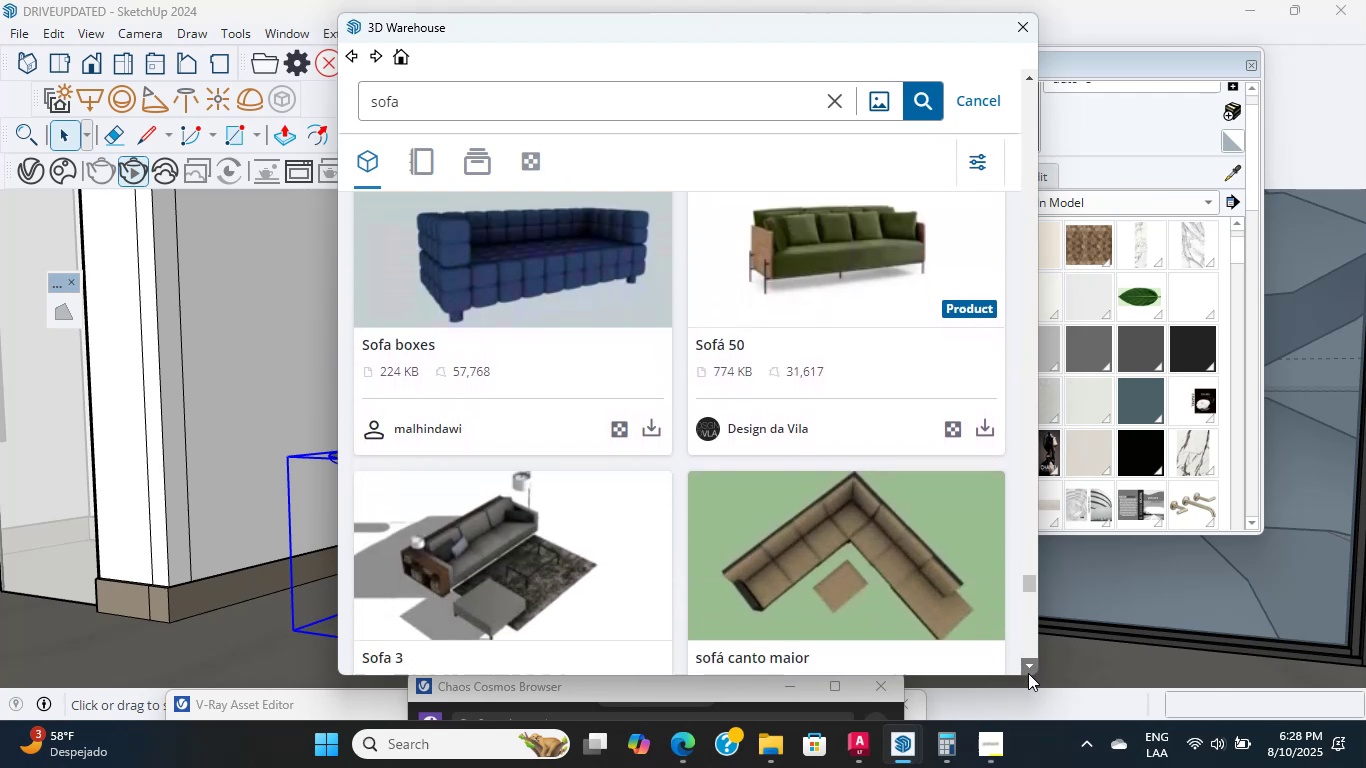 
triple_click([1028, 673])
 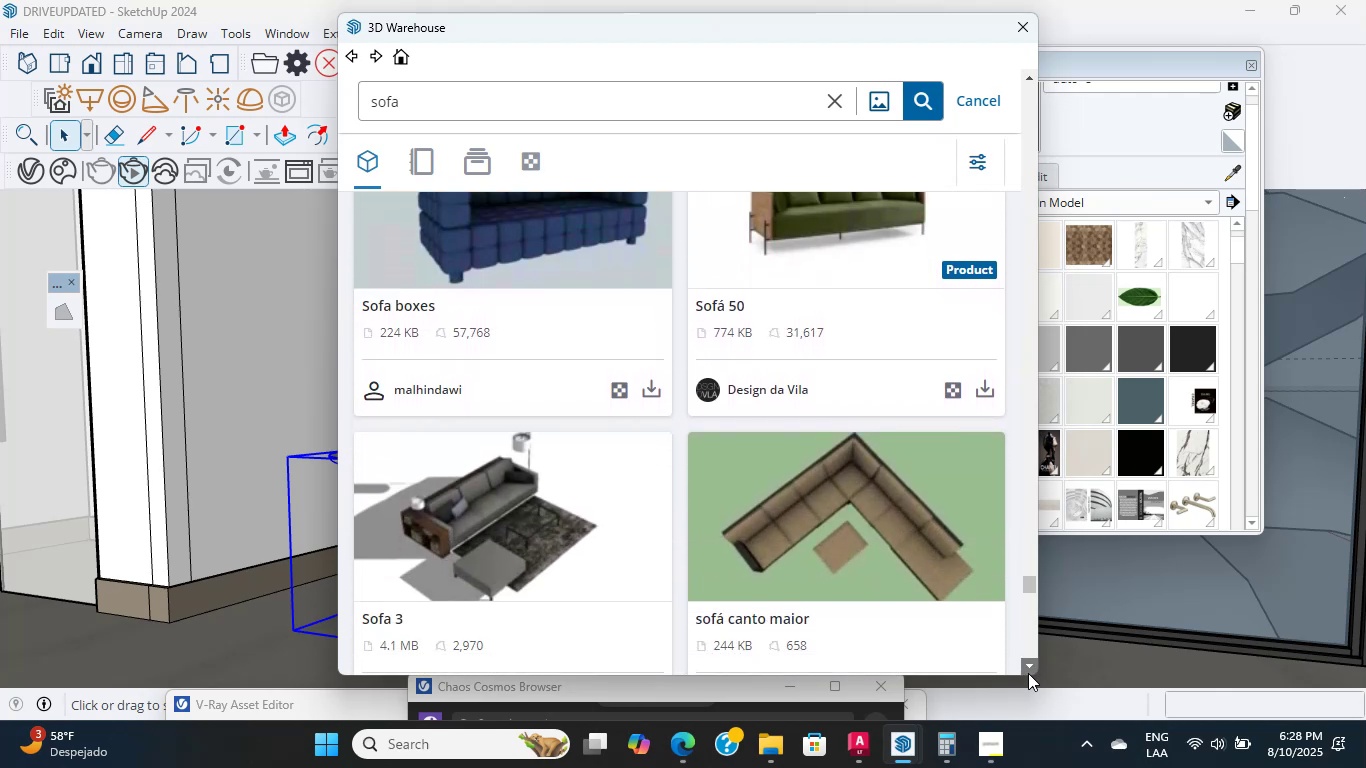 
triple_click([1028, 673])
 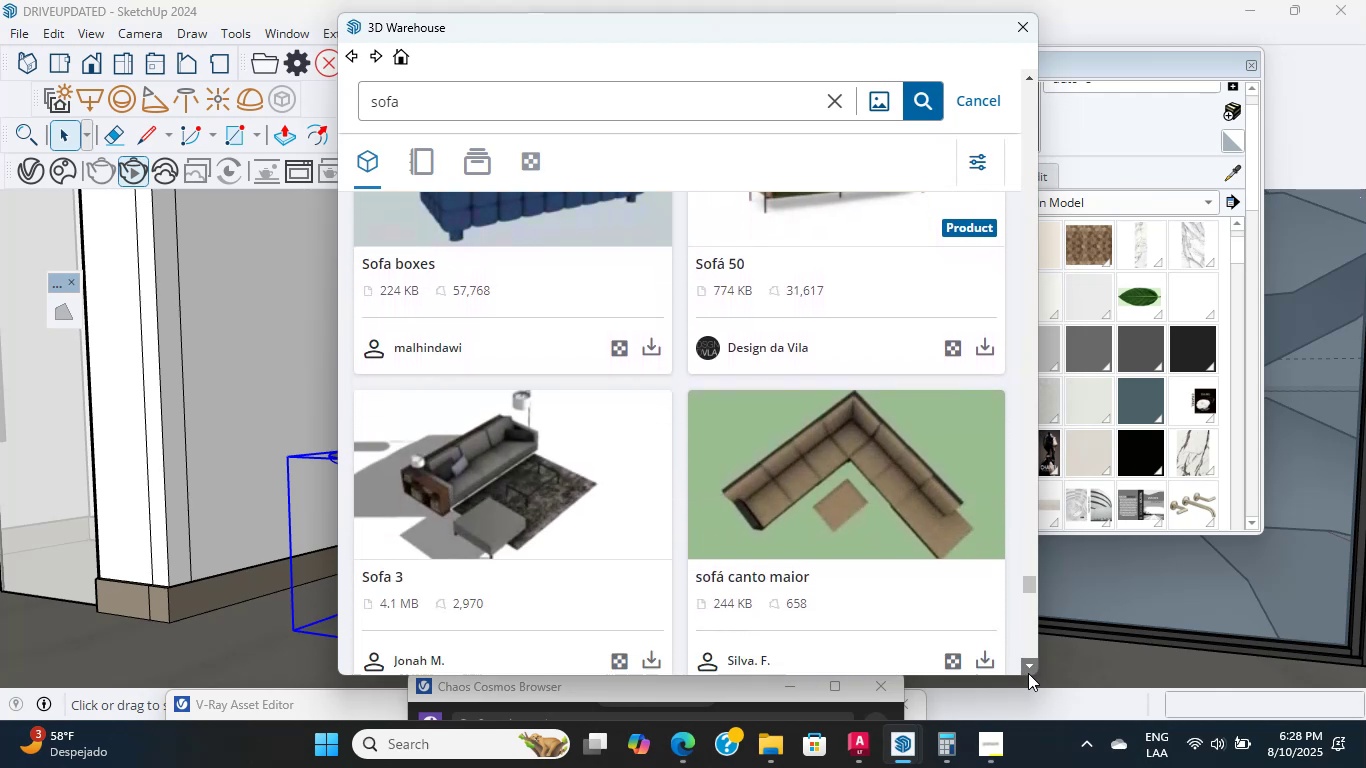 
triple_click([1028, 673])
 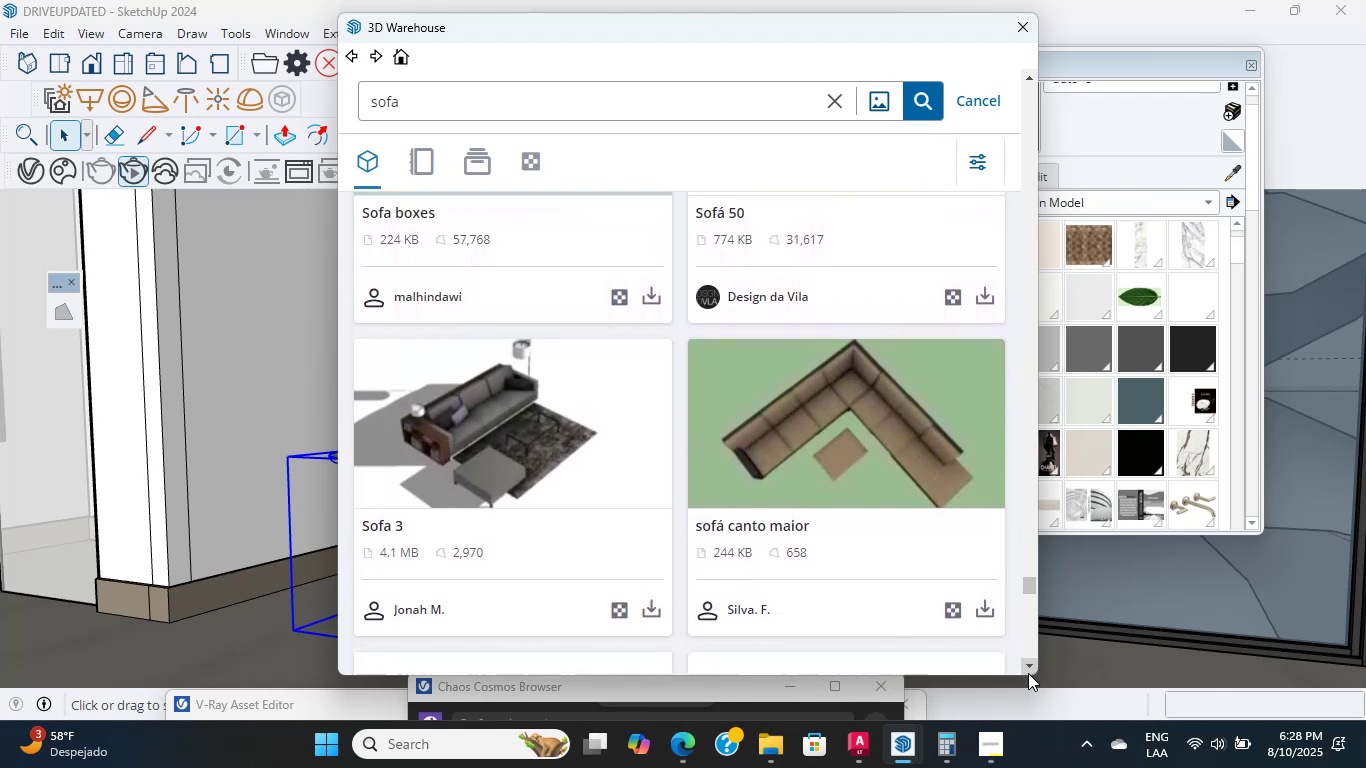 
triple_click([1028, 673])
 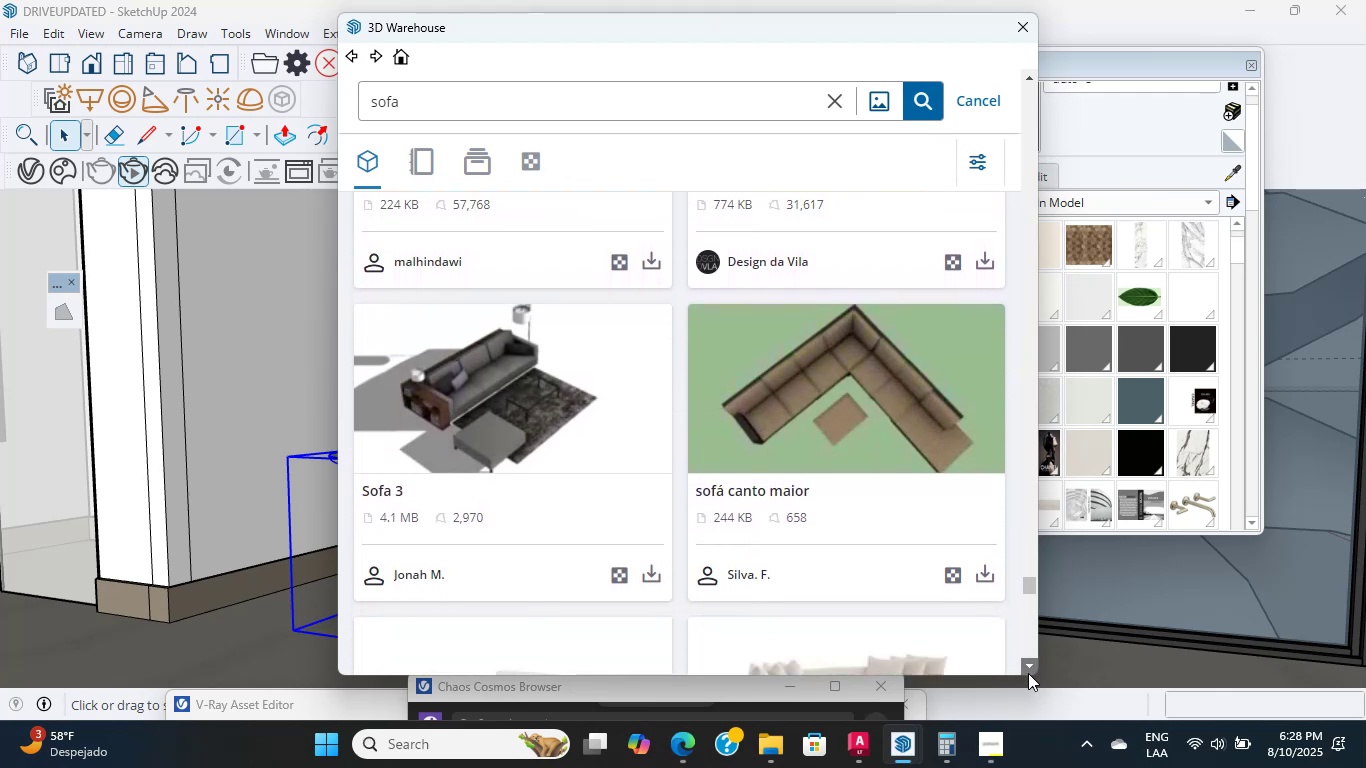 
triple_click([1028, 673])
 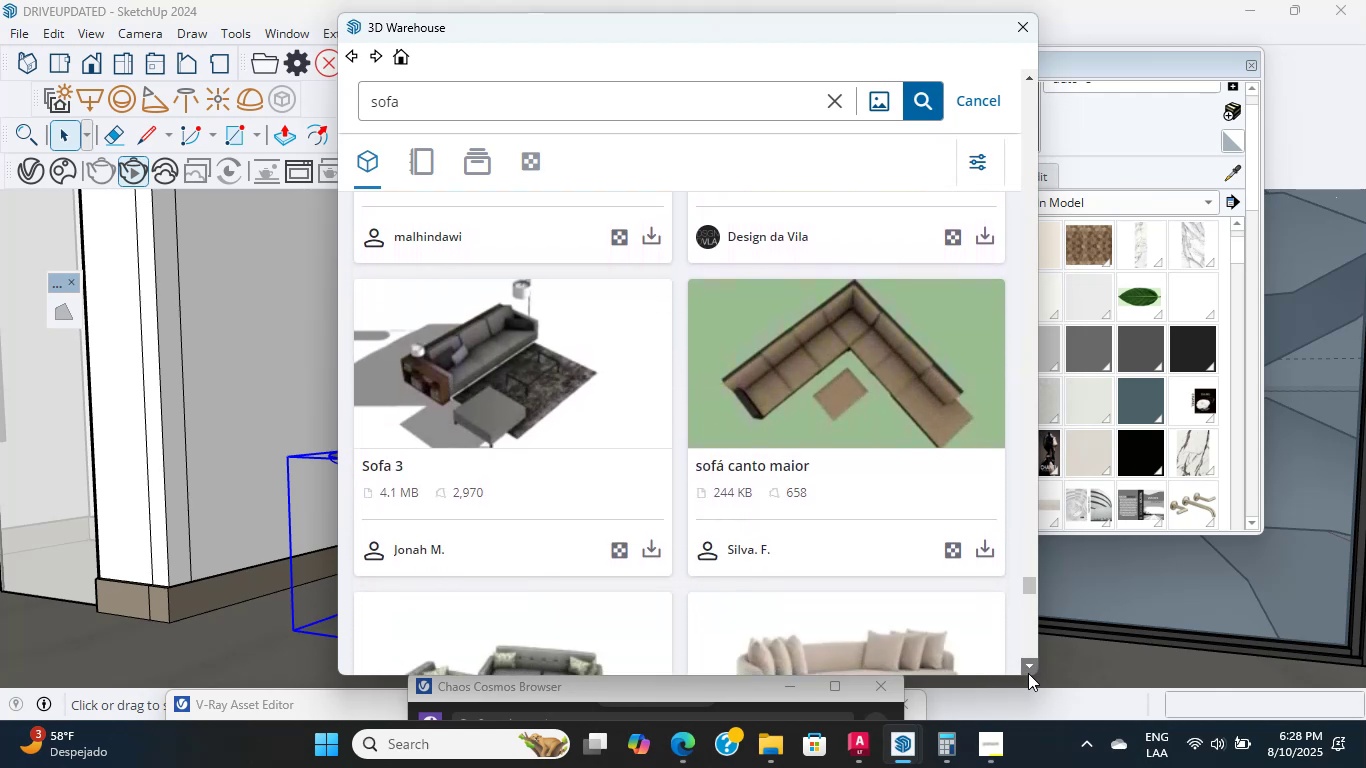 
triple_click([1028, 673])
 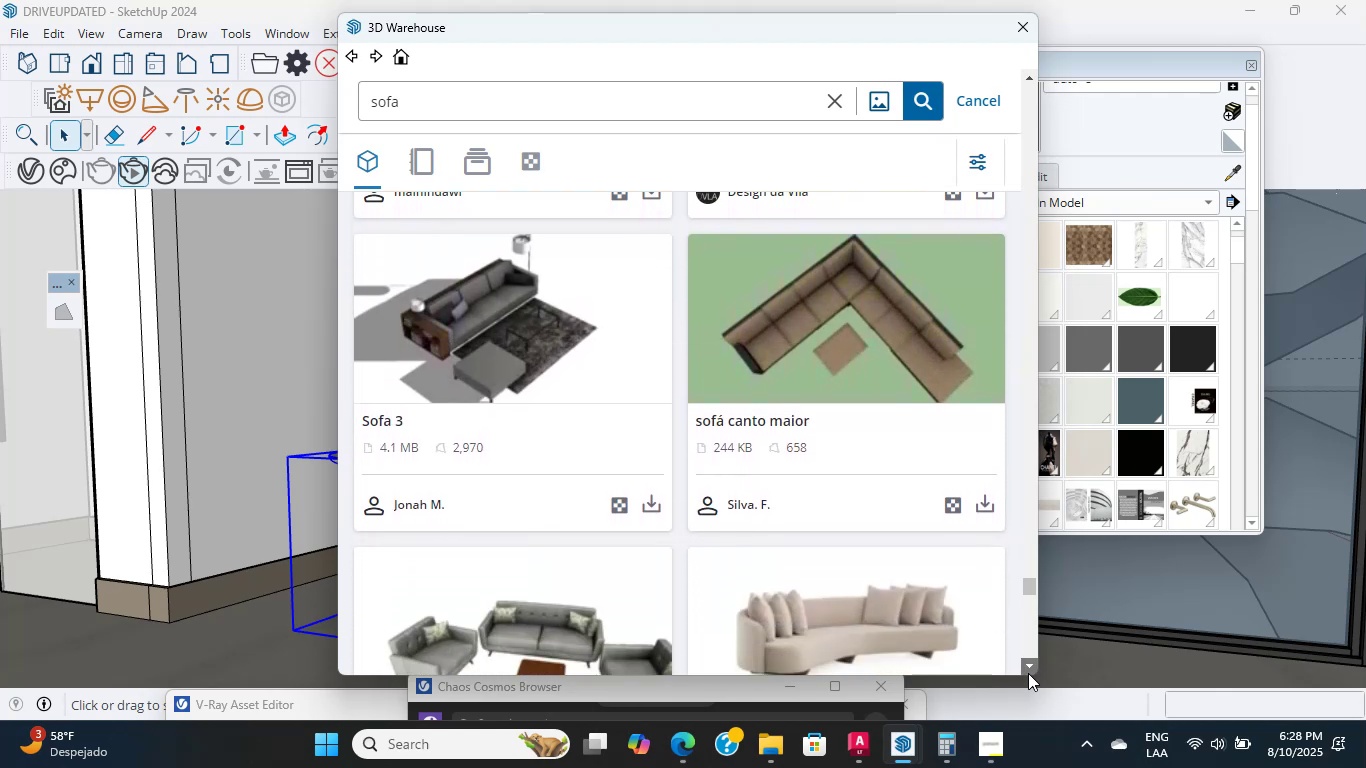 
triple_click([1028, 673])
 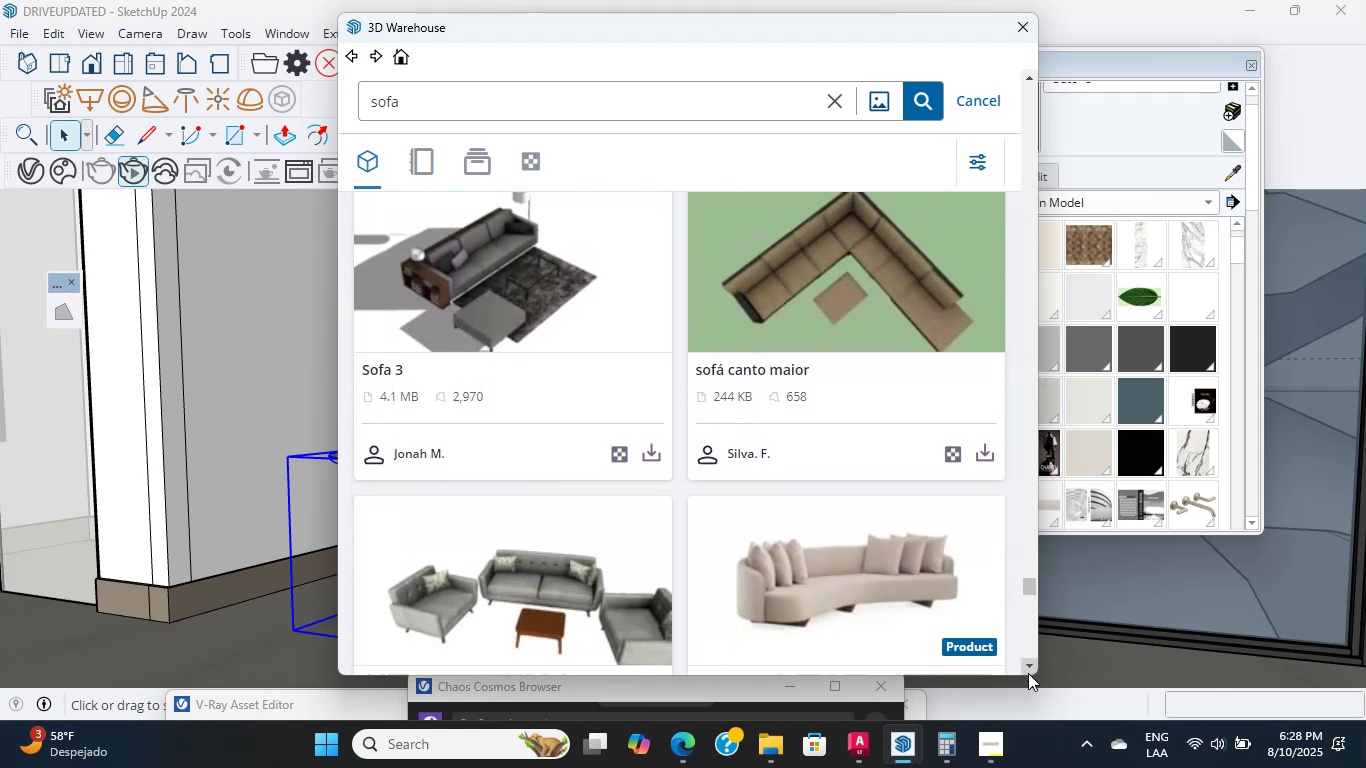 
triple_click([1028, 673])
 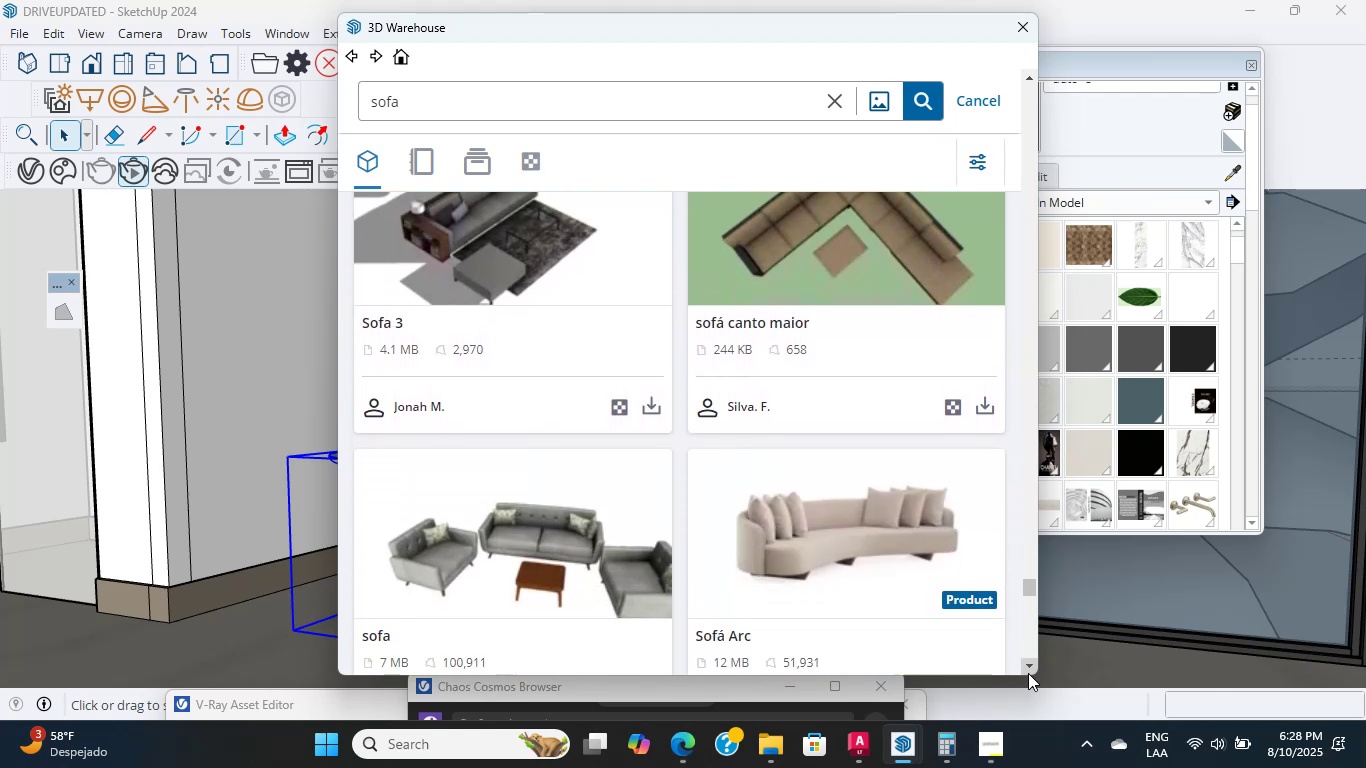 
triple_click([1028, 673])
 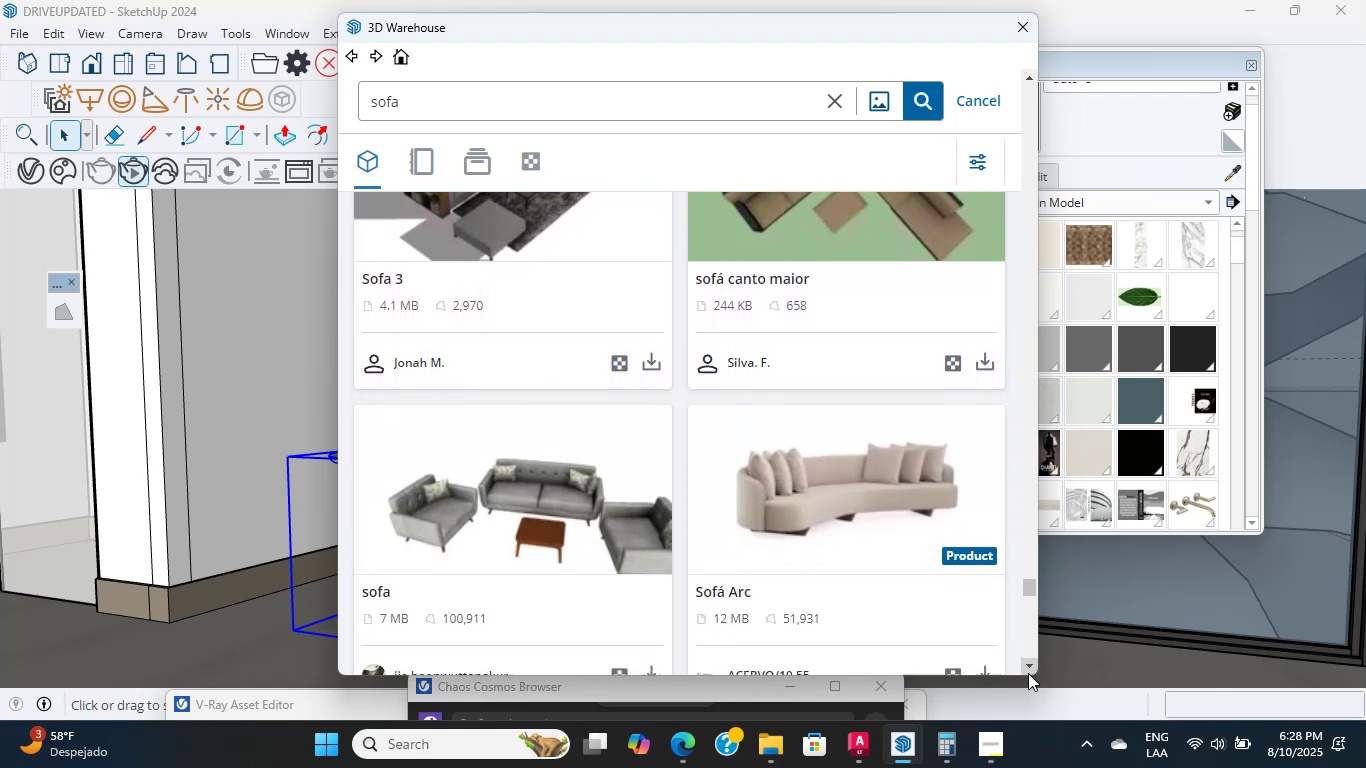 
triple_click([1028, 673])
 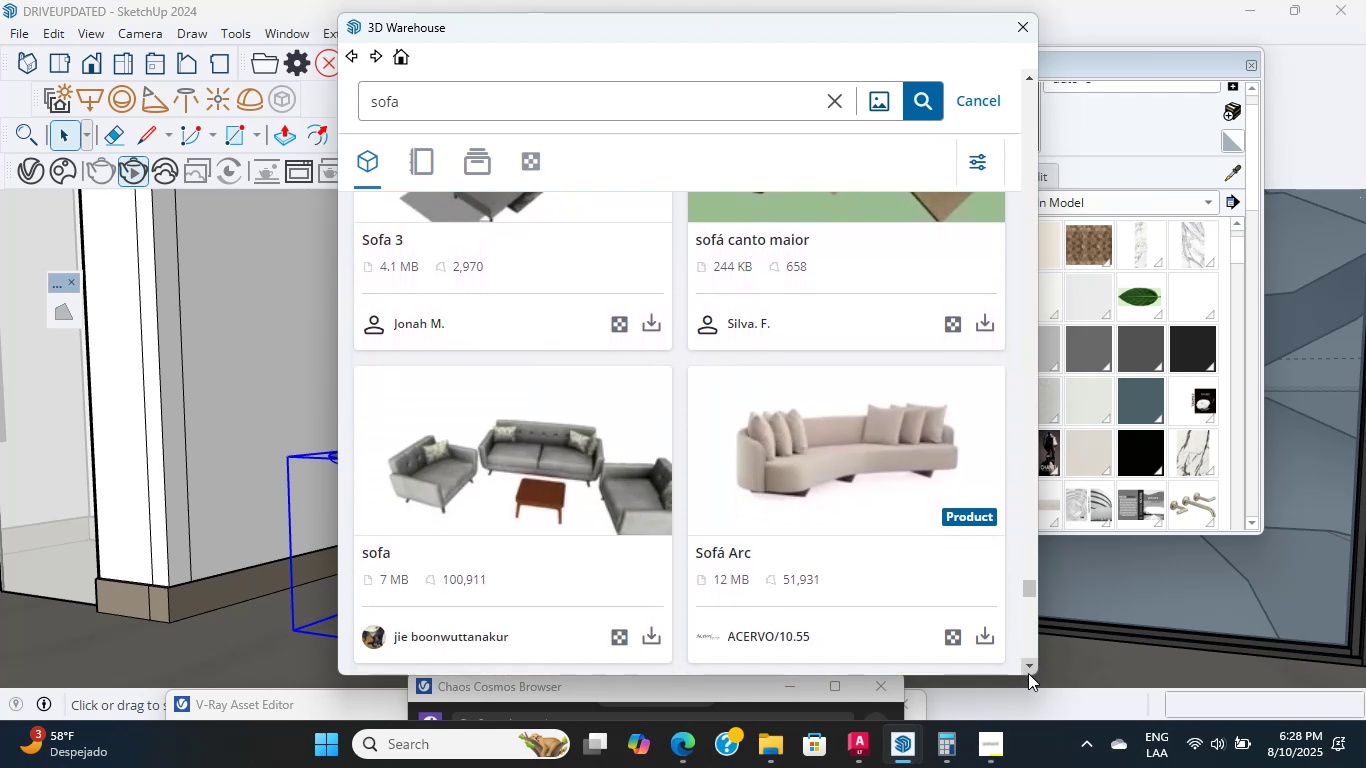 
triple_click([1028, 673])
 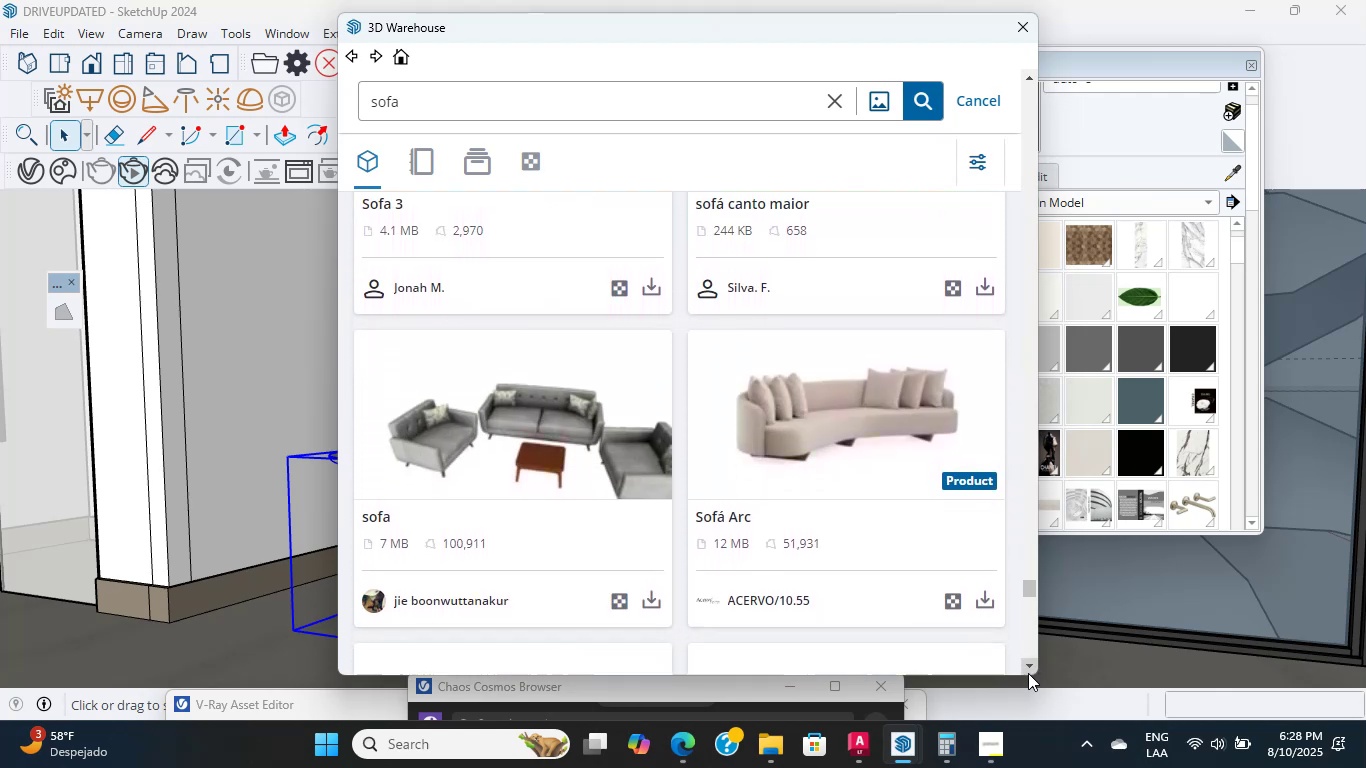 
triple_click([1028, 673])
 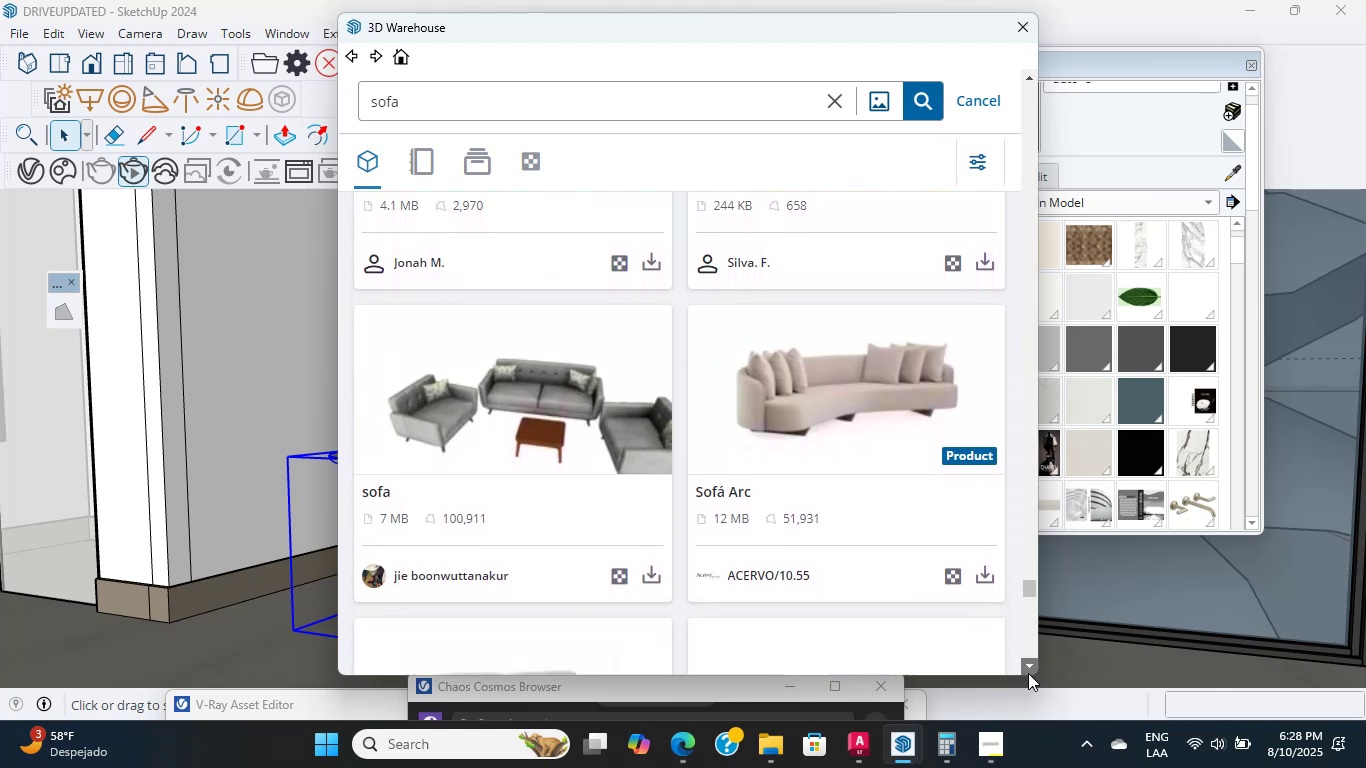 
triple_click([1028, 673])
 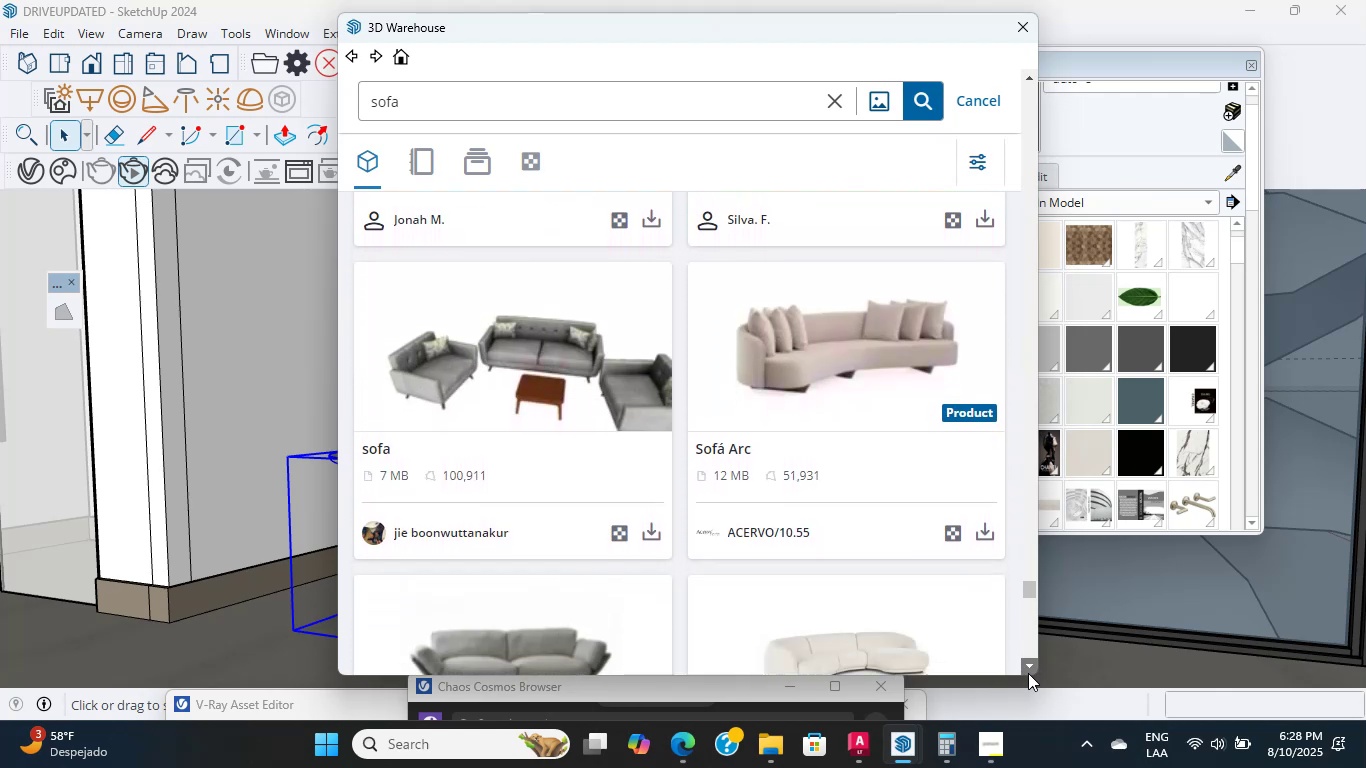 
triple_click([1028, 673])
 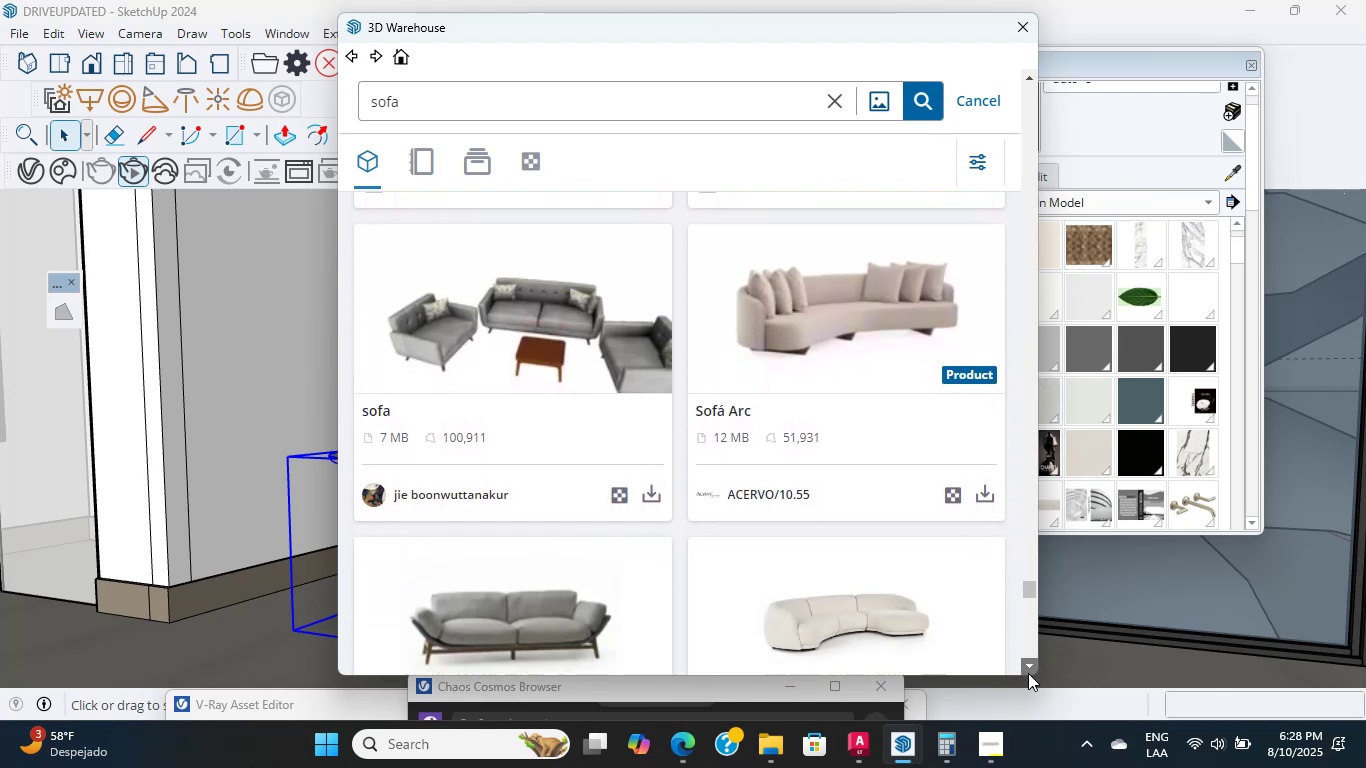 
triple_click([1028, 673])
 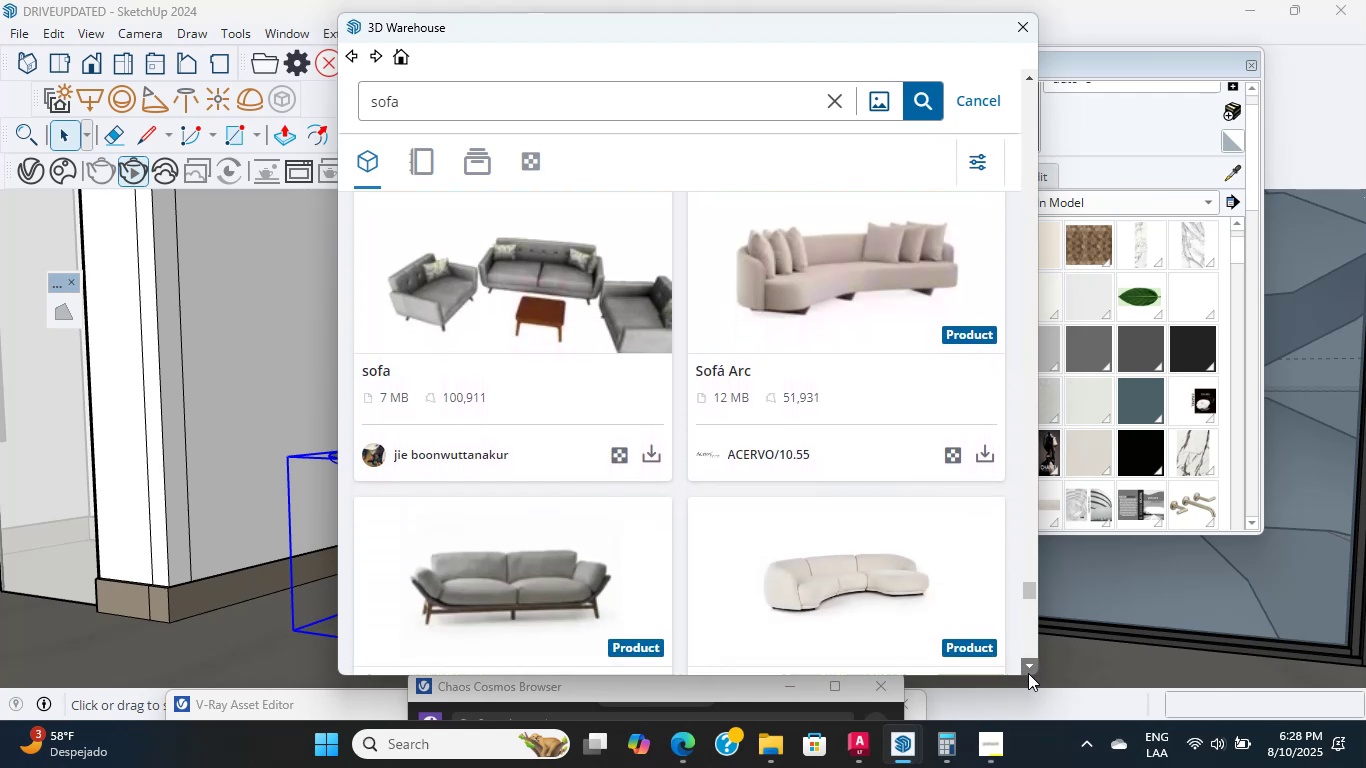 
triple_click([1028, 673])
 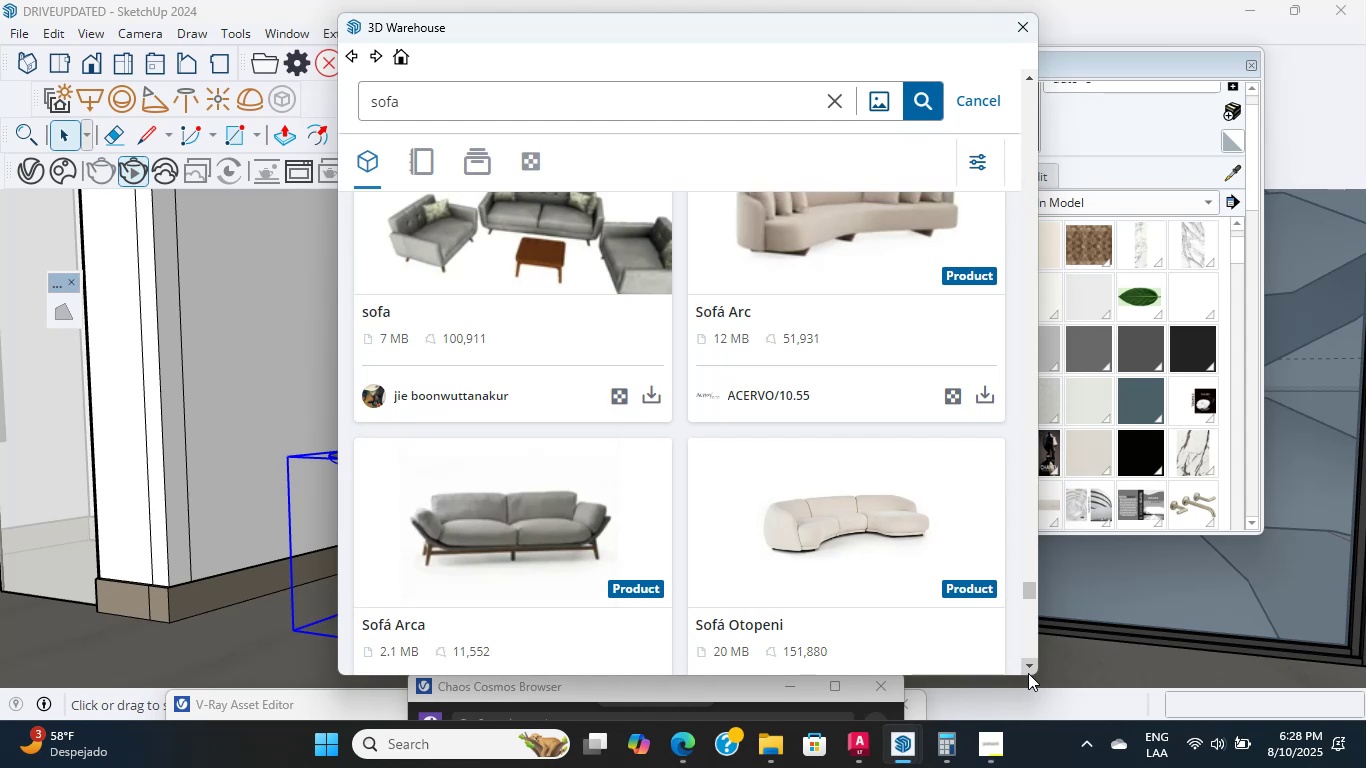 
wait(18.0)
 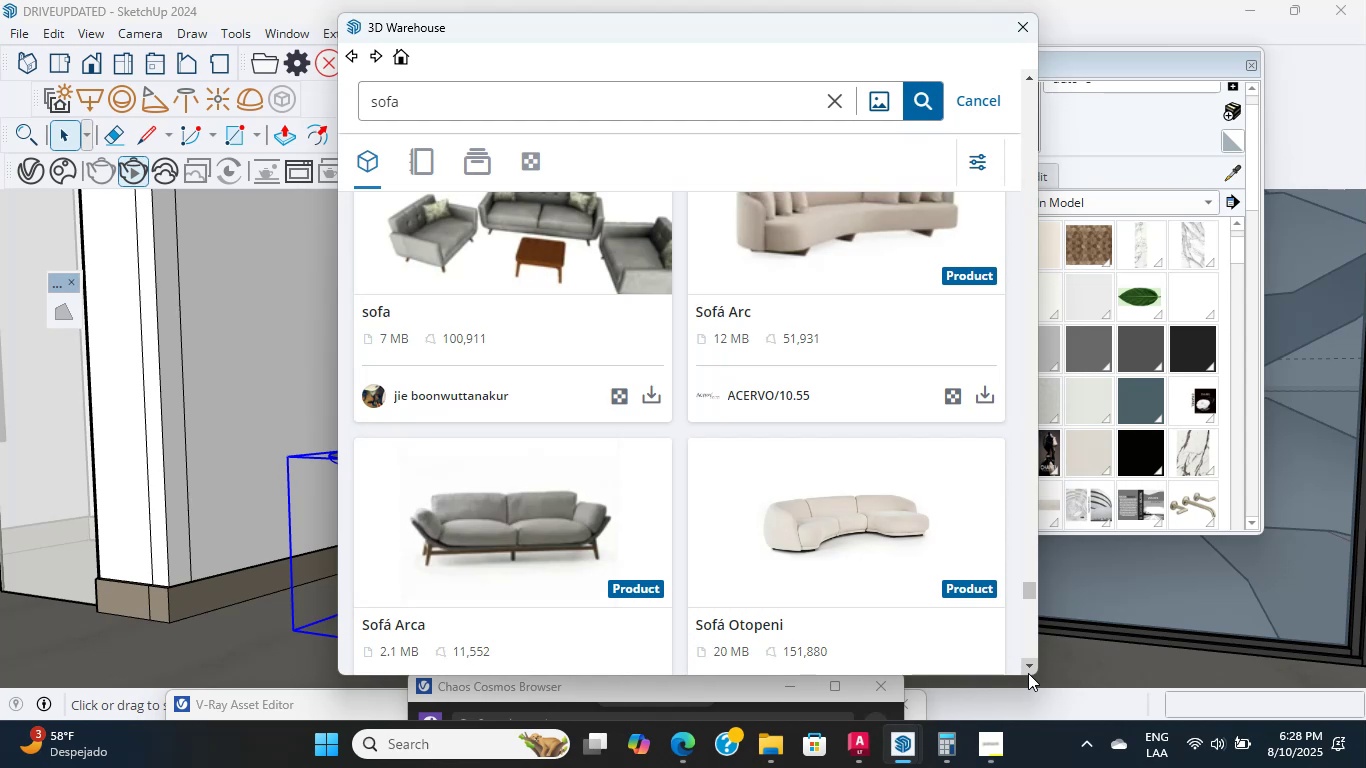 
left_click([785, 549])
 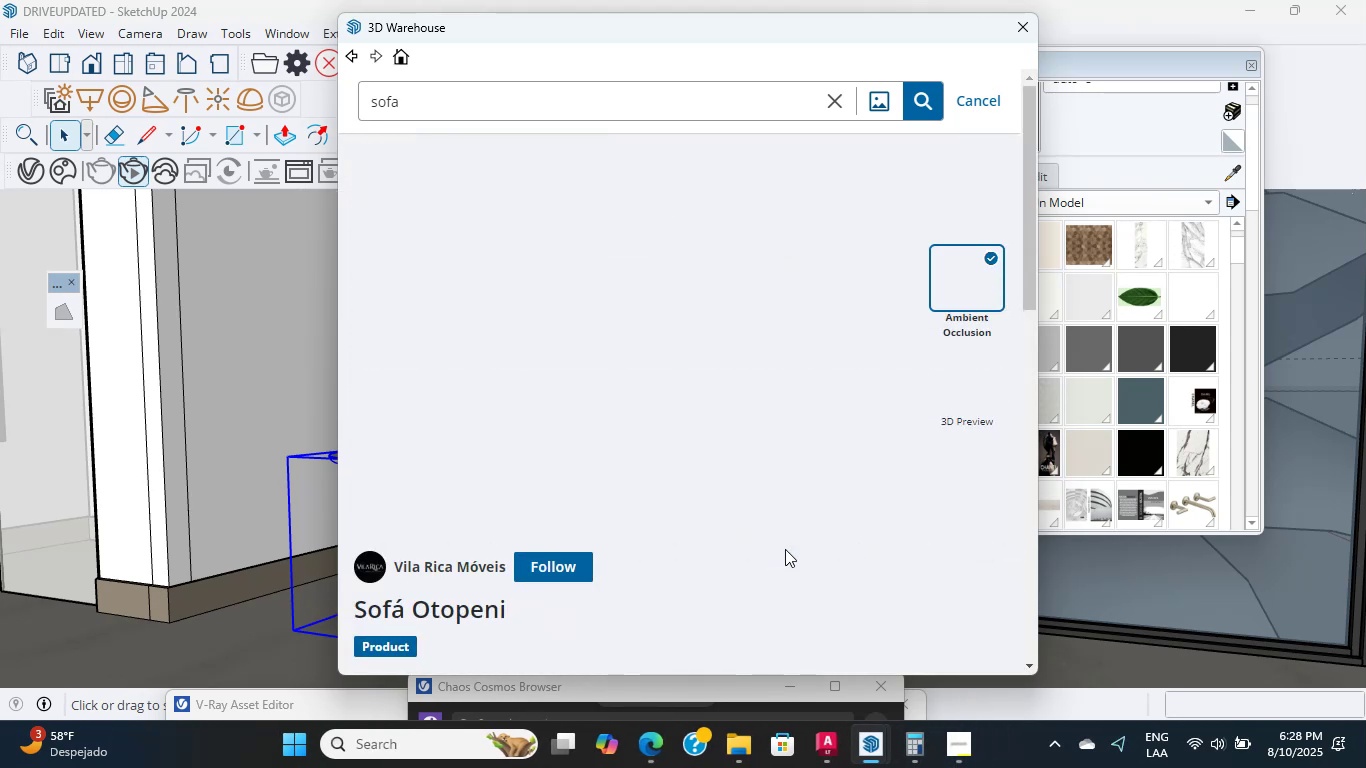 
mouse_move([903, 463])
 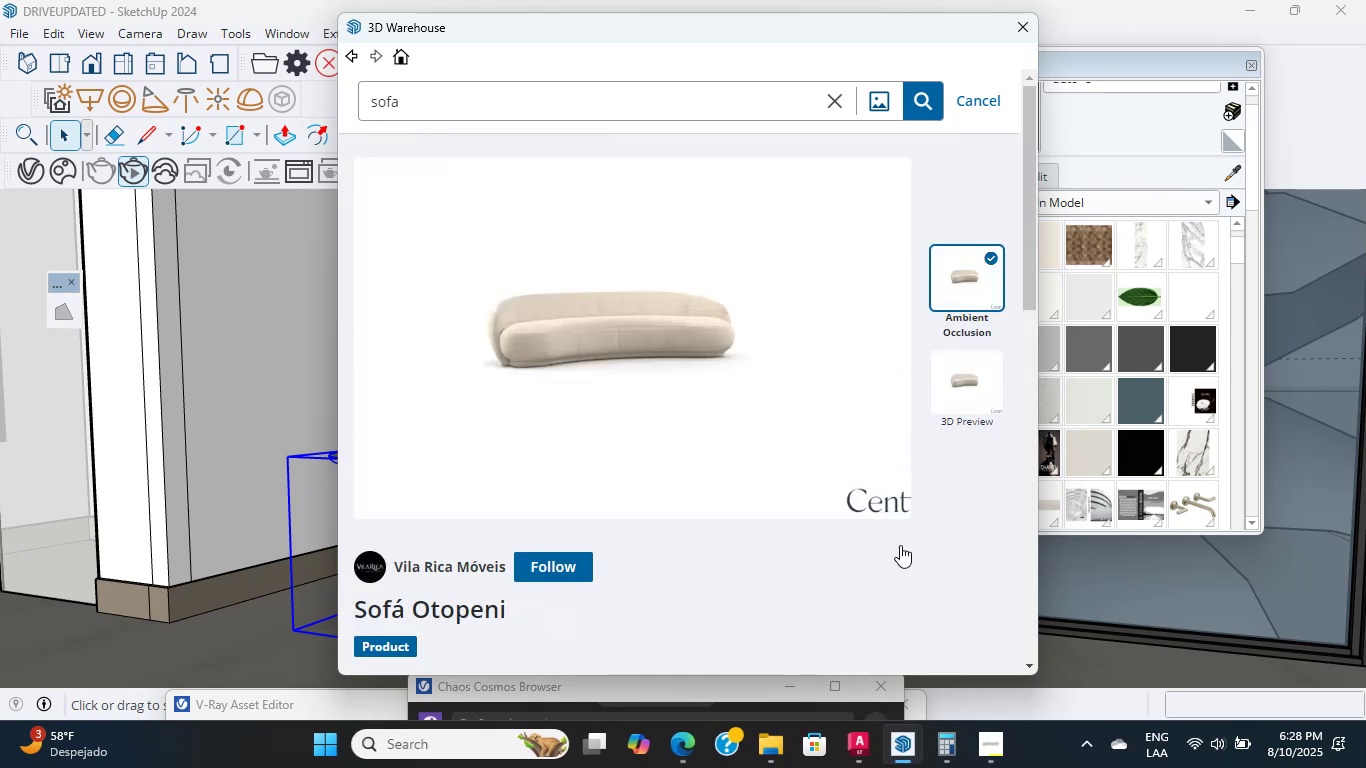 
scroll: coordinate [345, 241], scroll_direction: down, amount: 11.0
 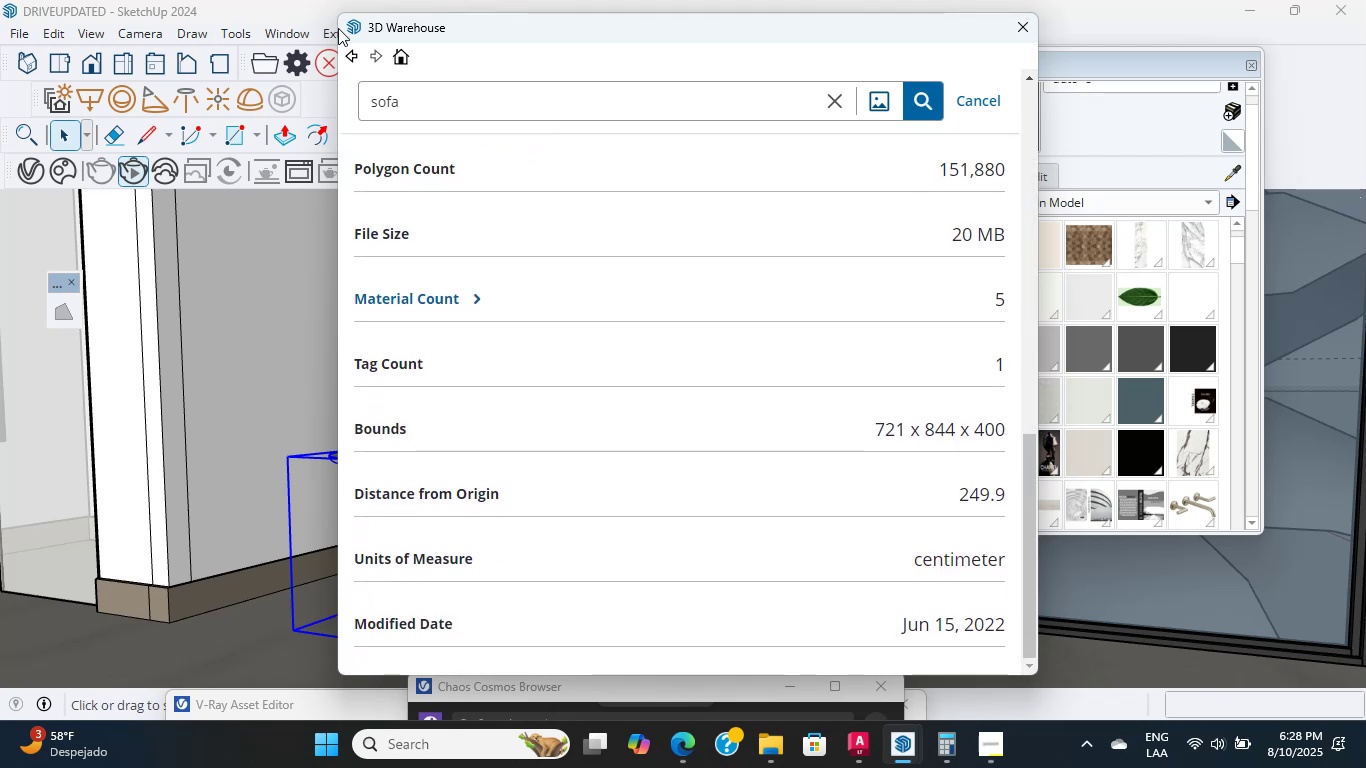 
left_click([341, 46])
 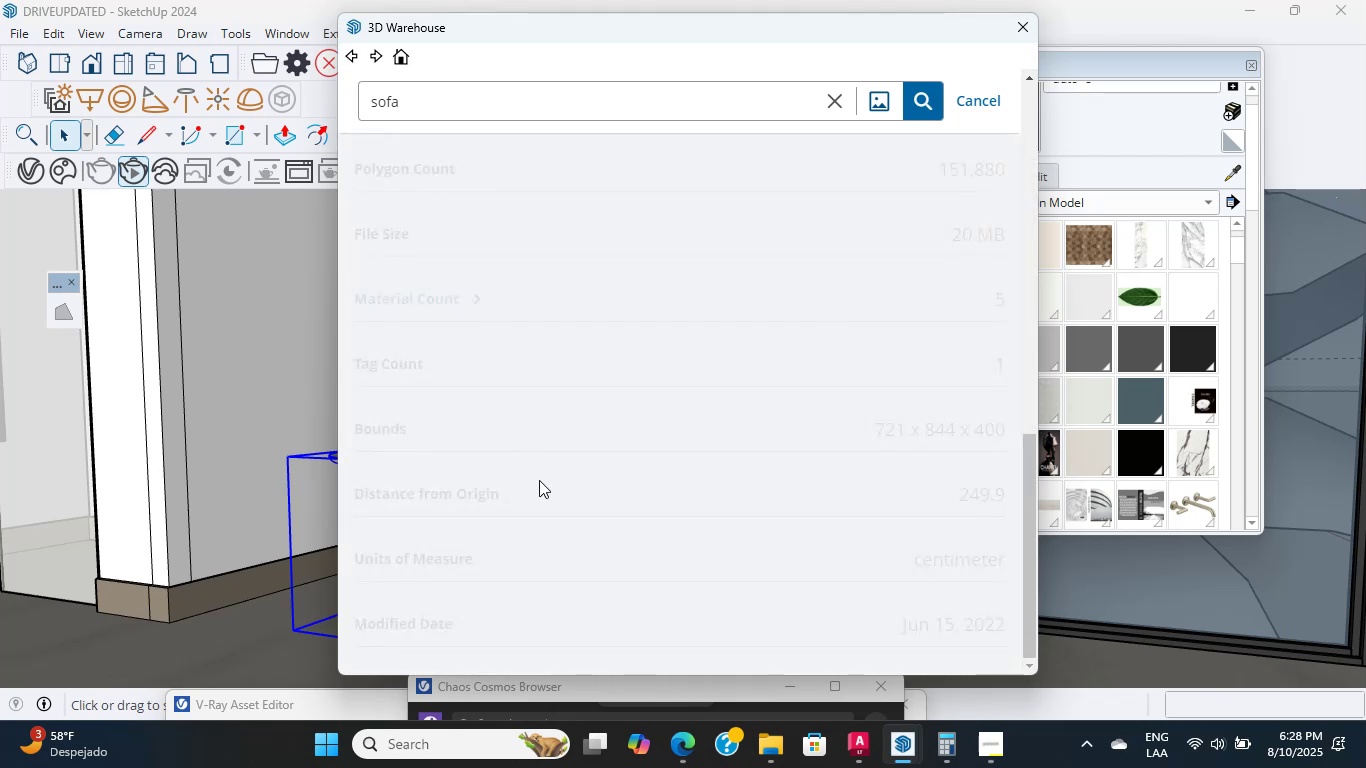 
scroll: coordinate [539, 480], scroll_direction: down, amount: 1.0
 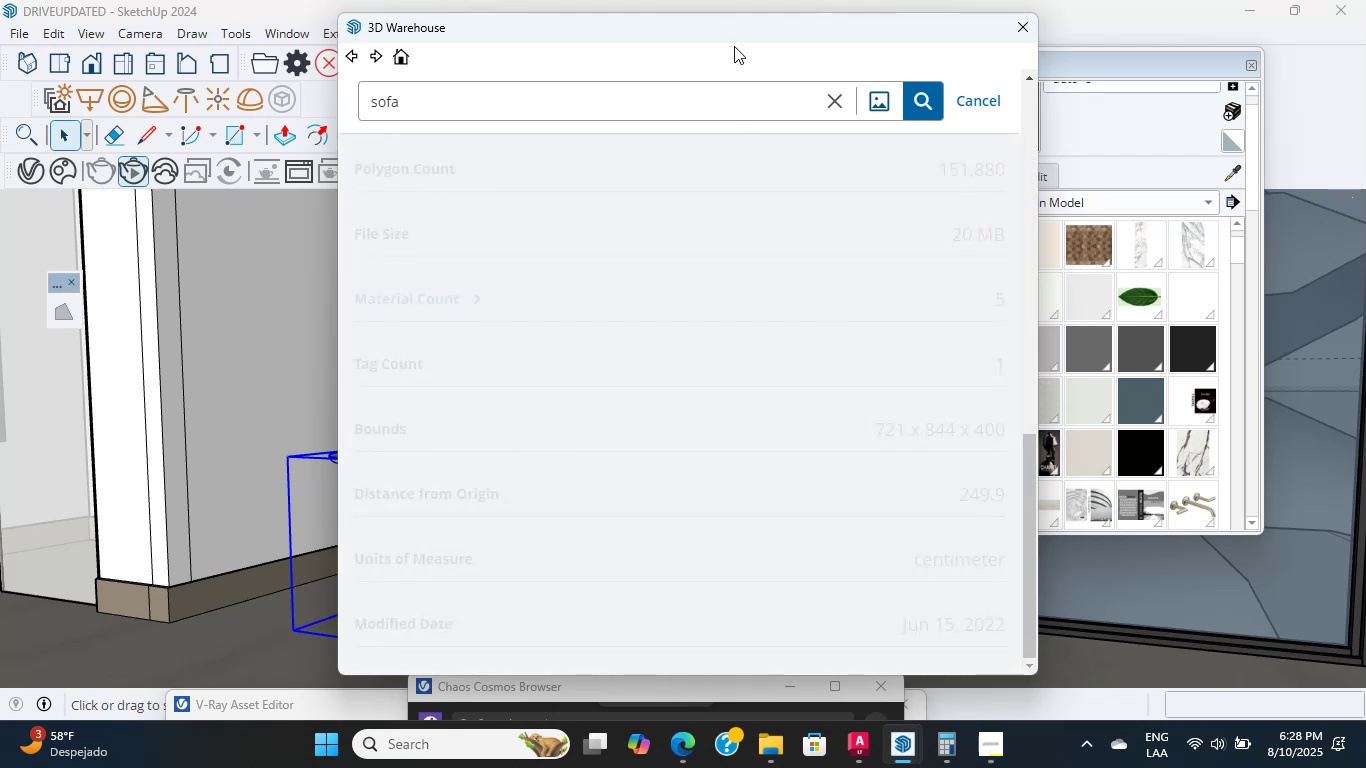 
double_click([731, 62])
 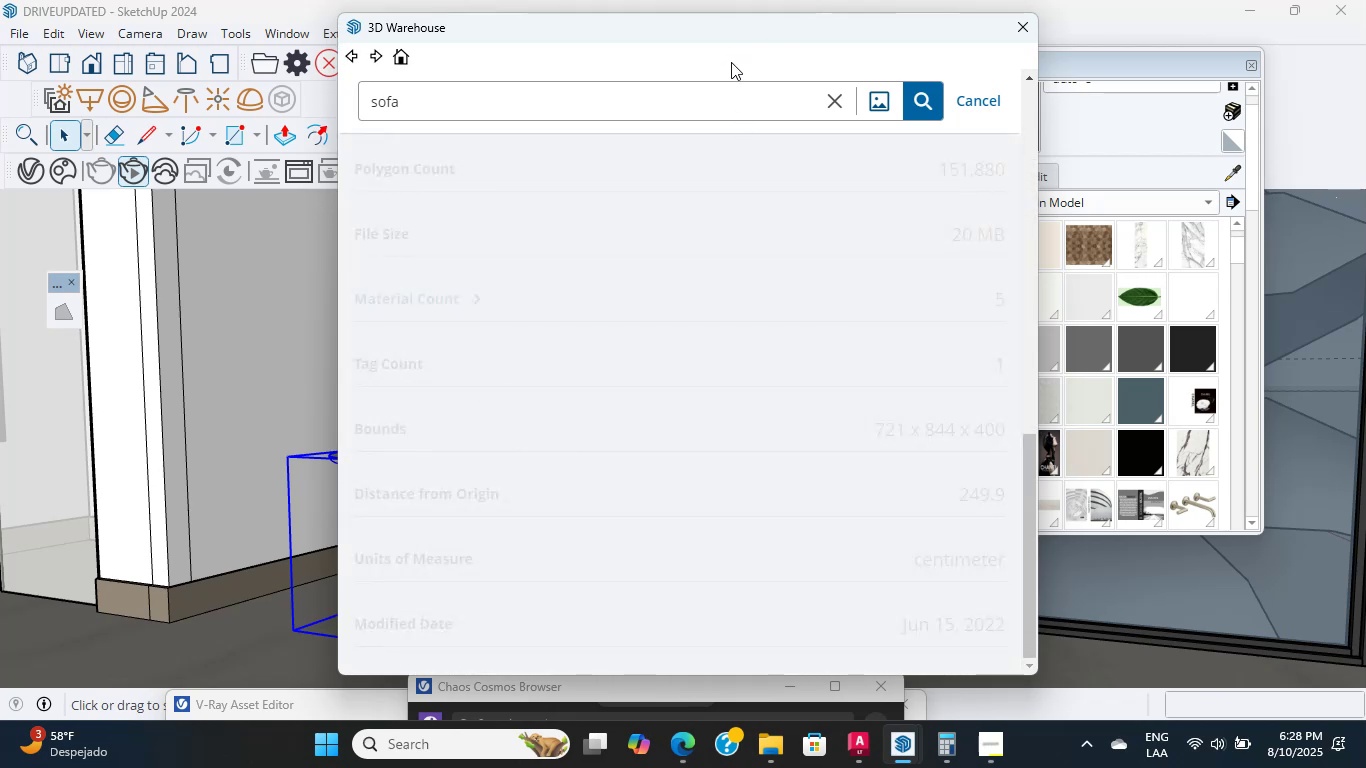 
triple_click([731, 62])
 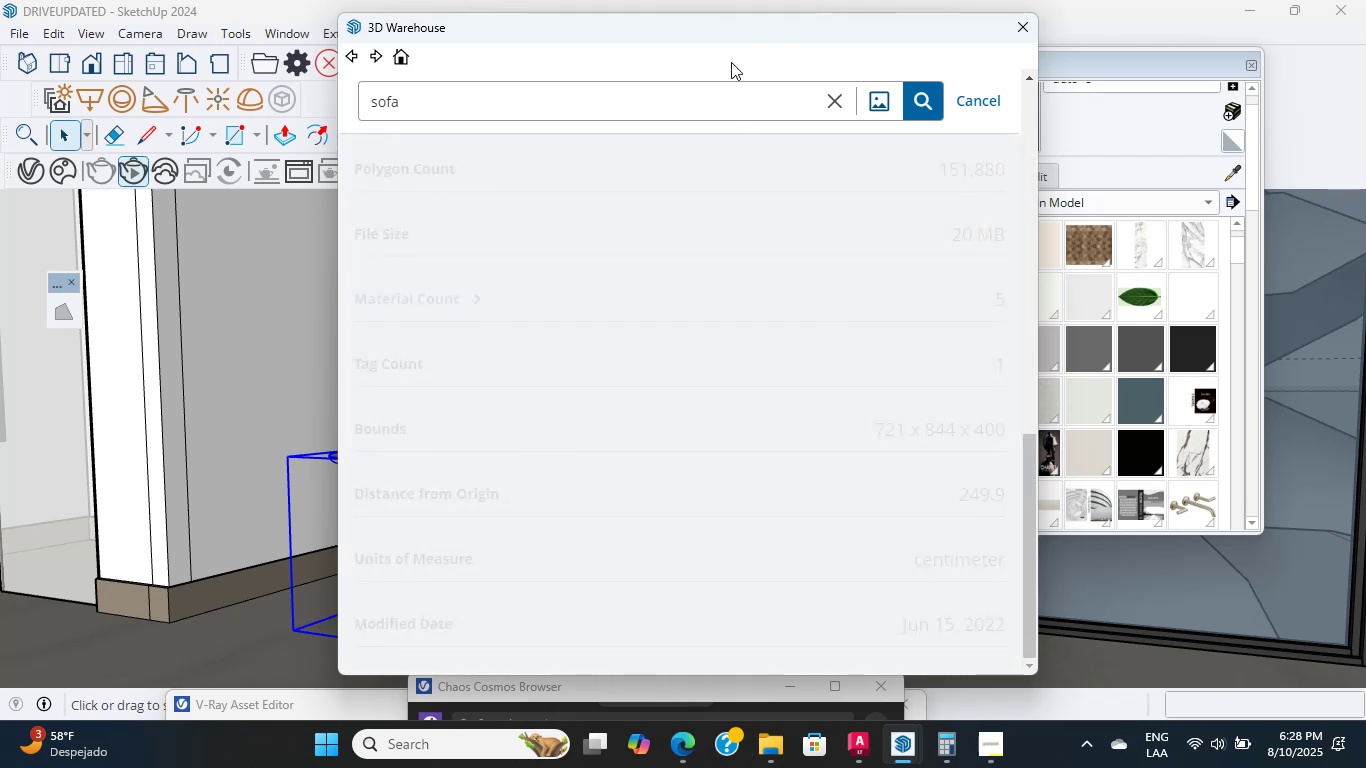 
triple_click([731, 62])
 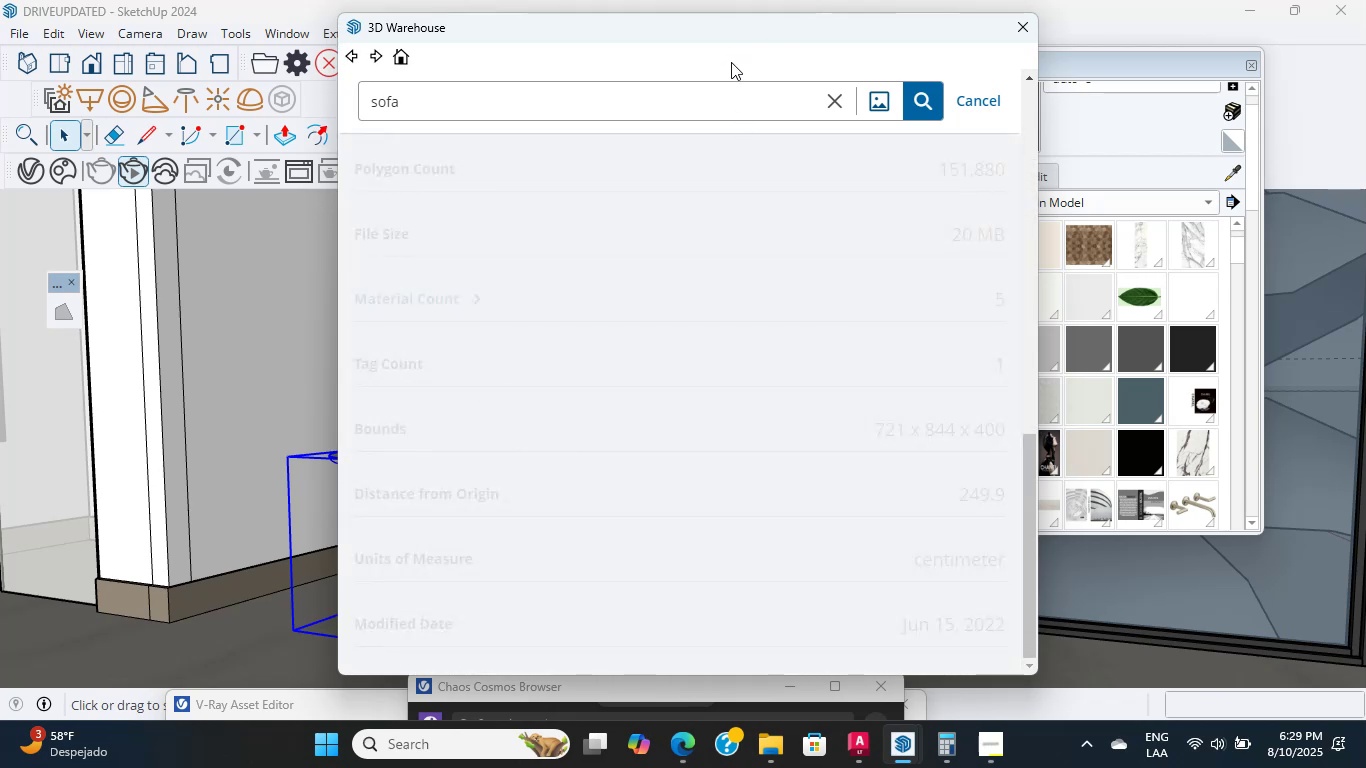 
triple_click([731, 62])
 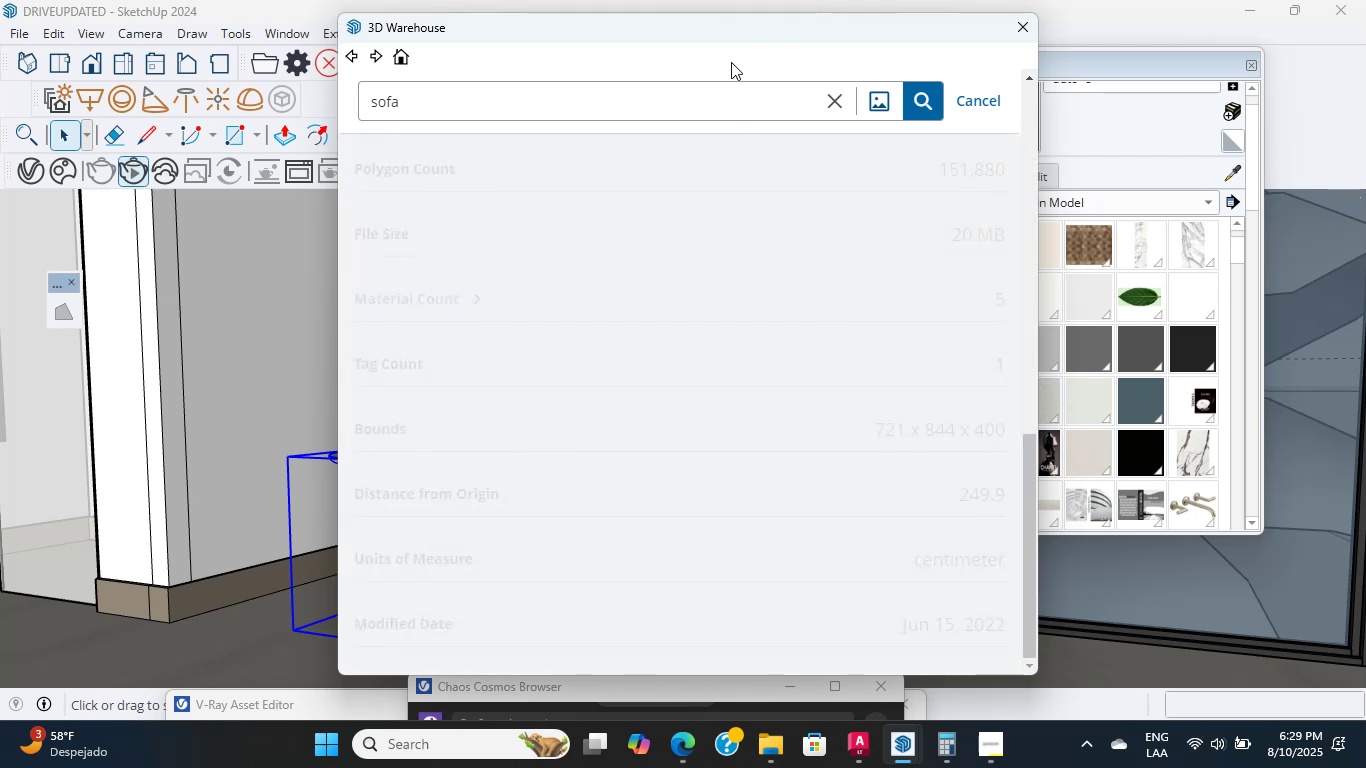 
triple_click([731, 62])
 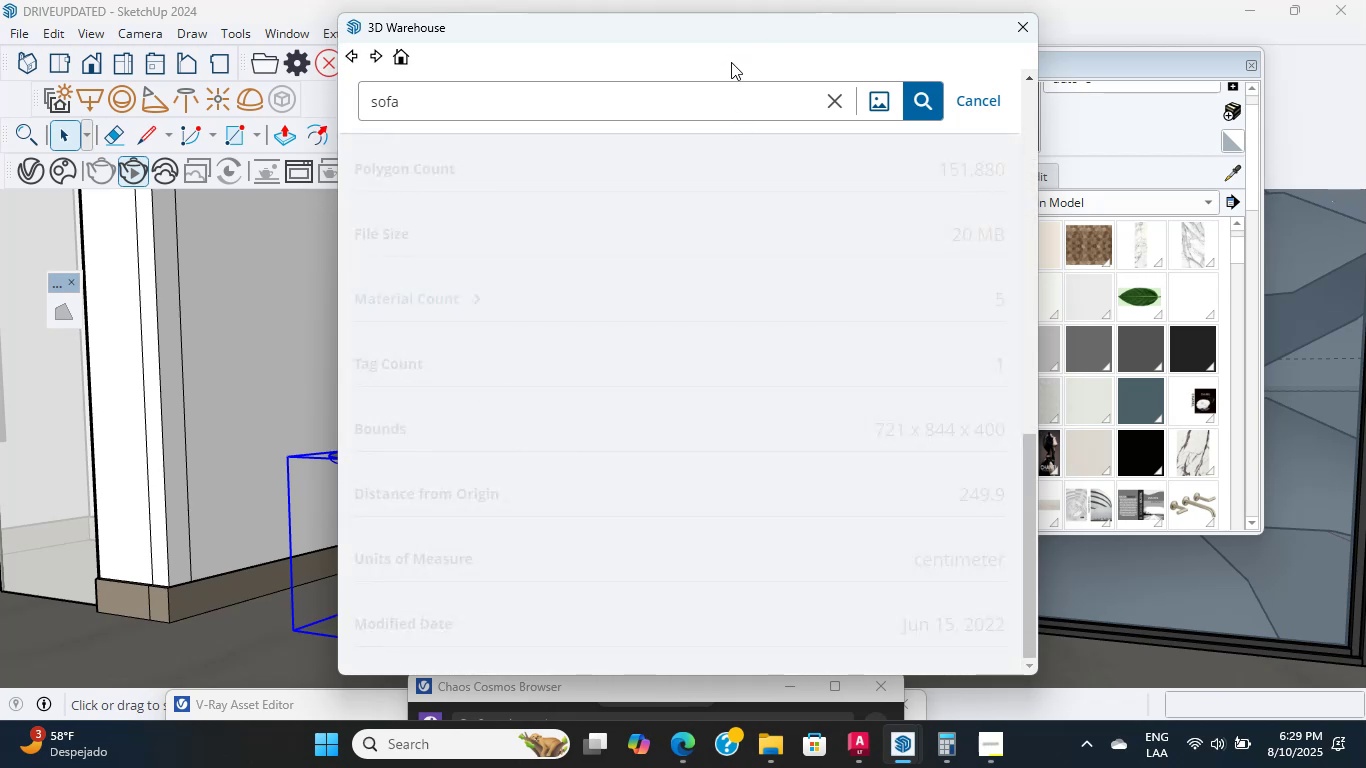 
triple_click([731, 62])
 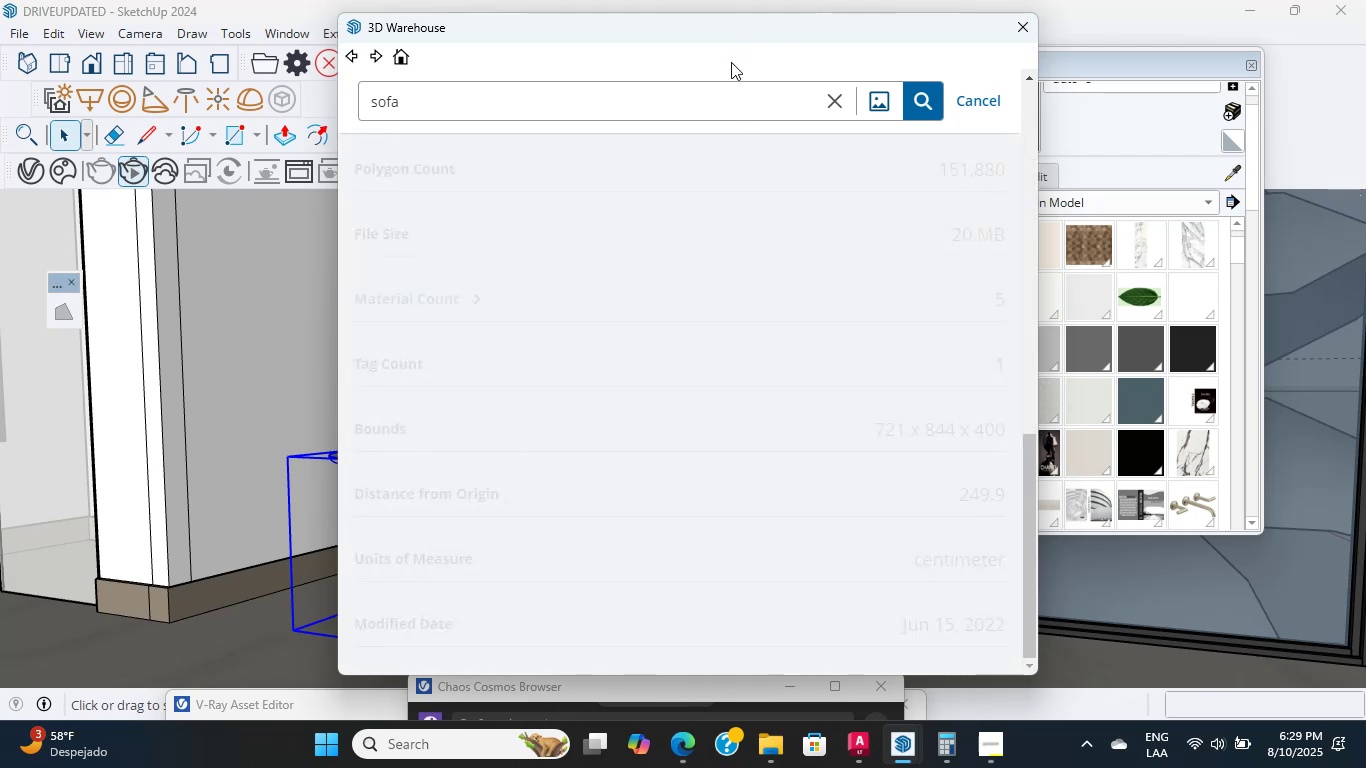 
triple_click([731, 62])
 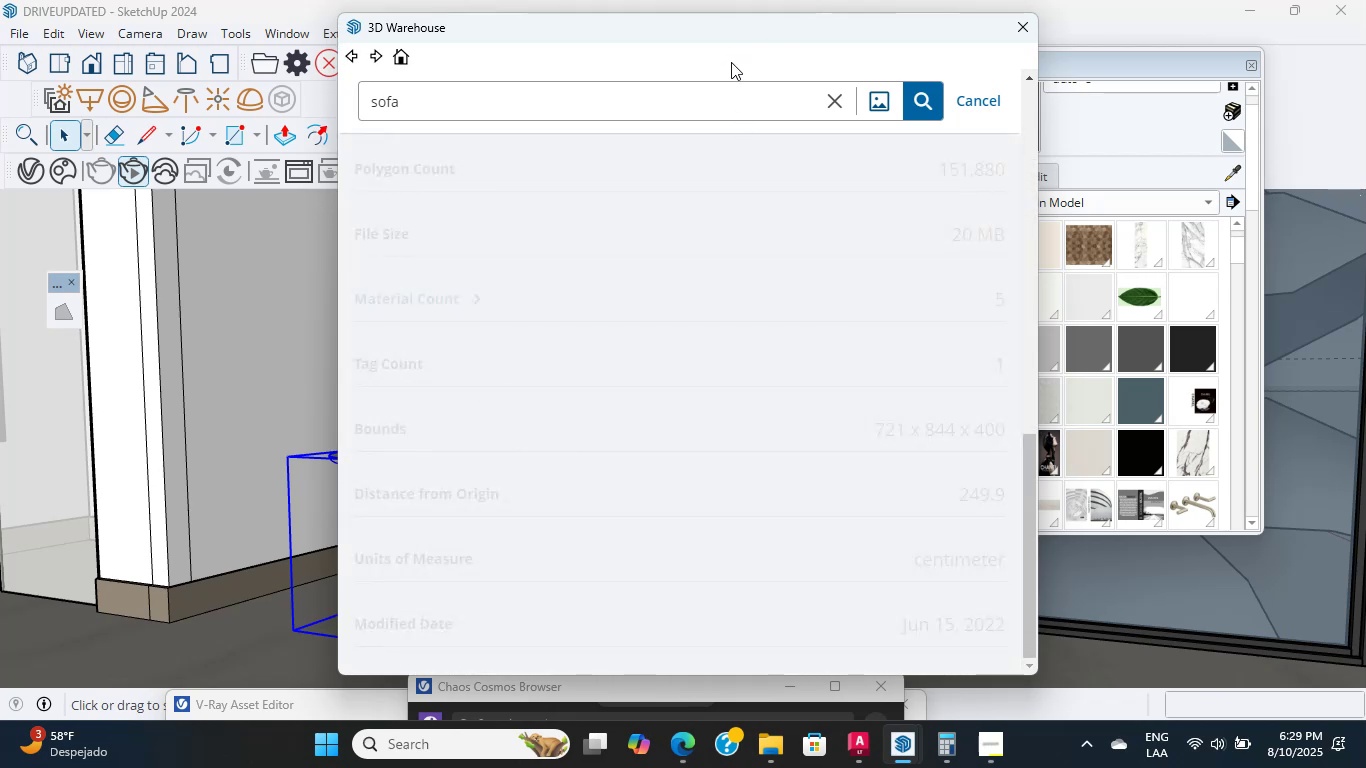 
triple_click([731, 62])
 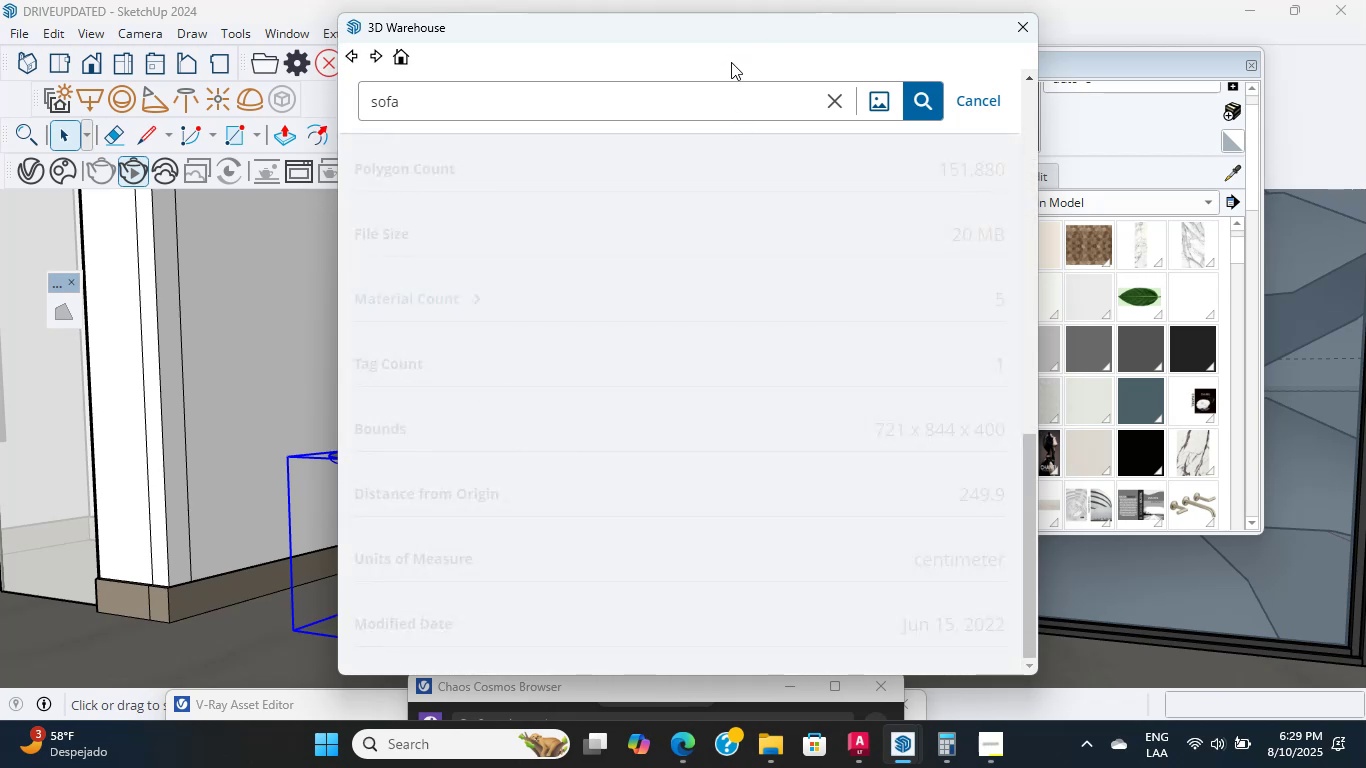 
triple_click([731, 62])
 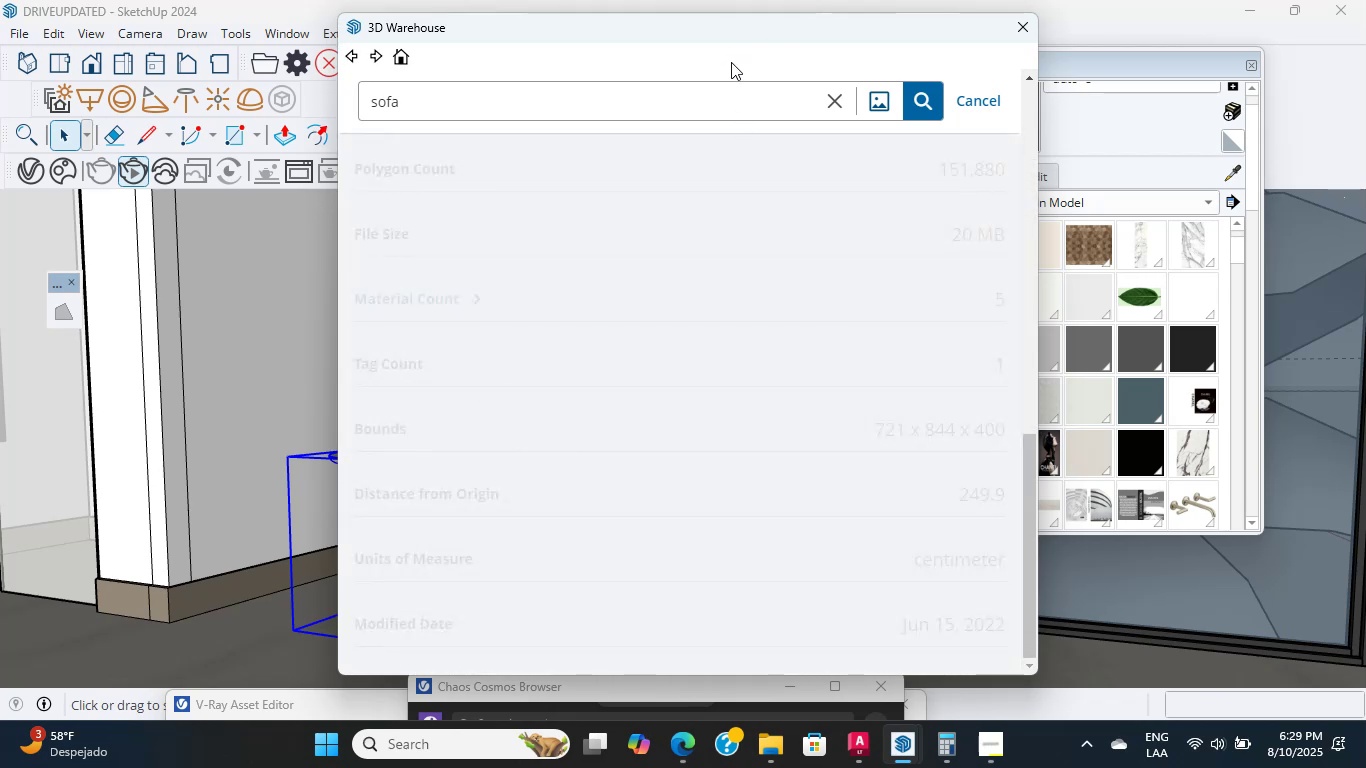 
triple_click([731, 62])
 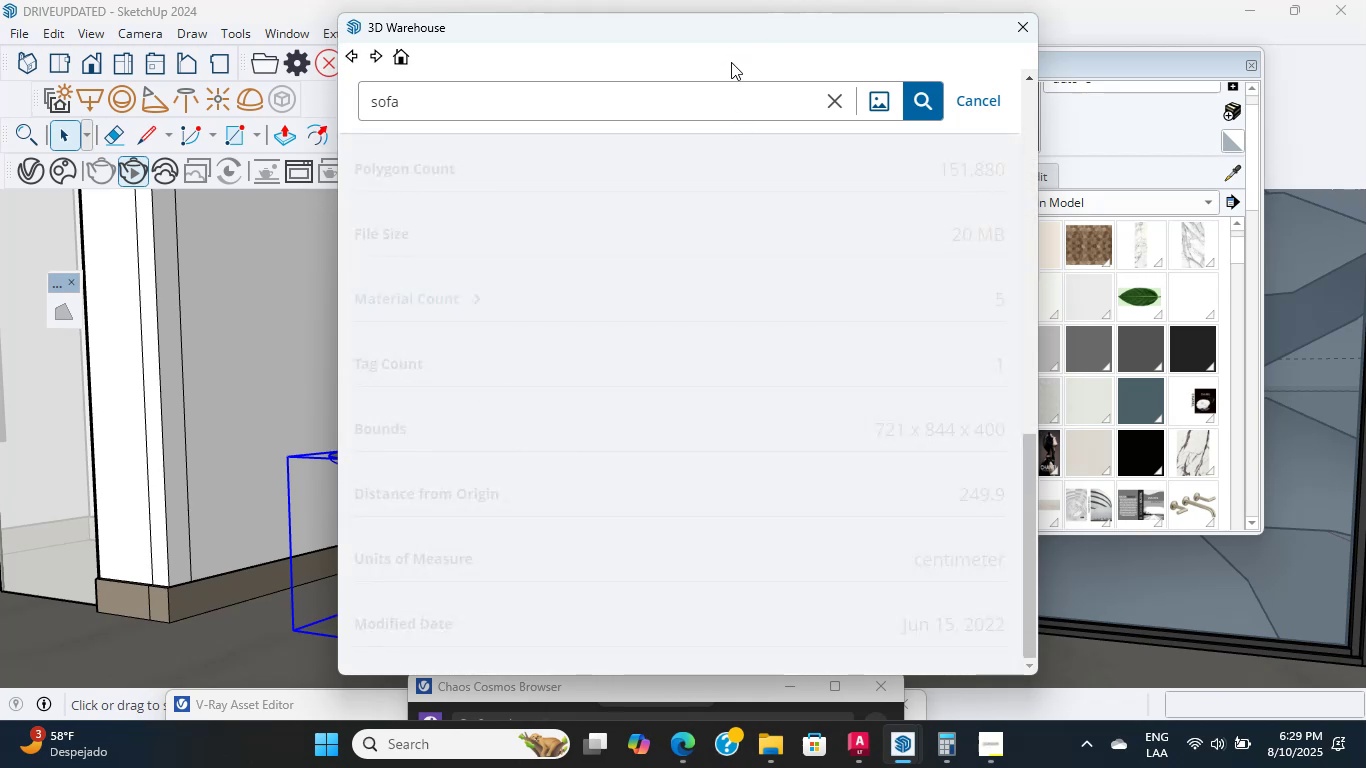 
triple_click([731, 62])
 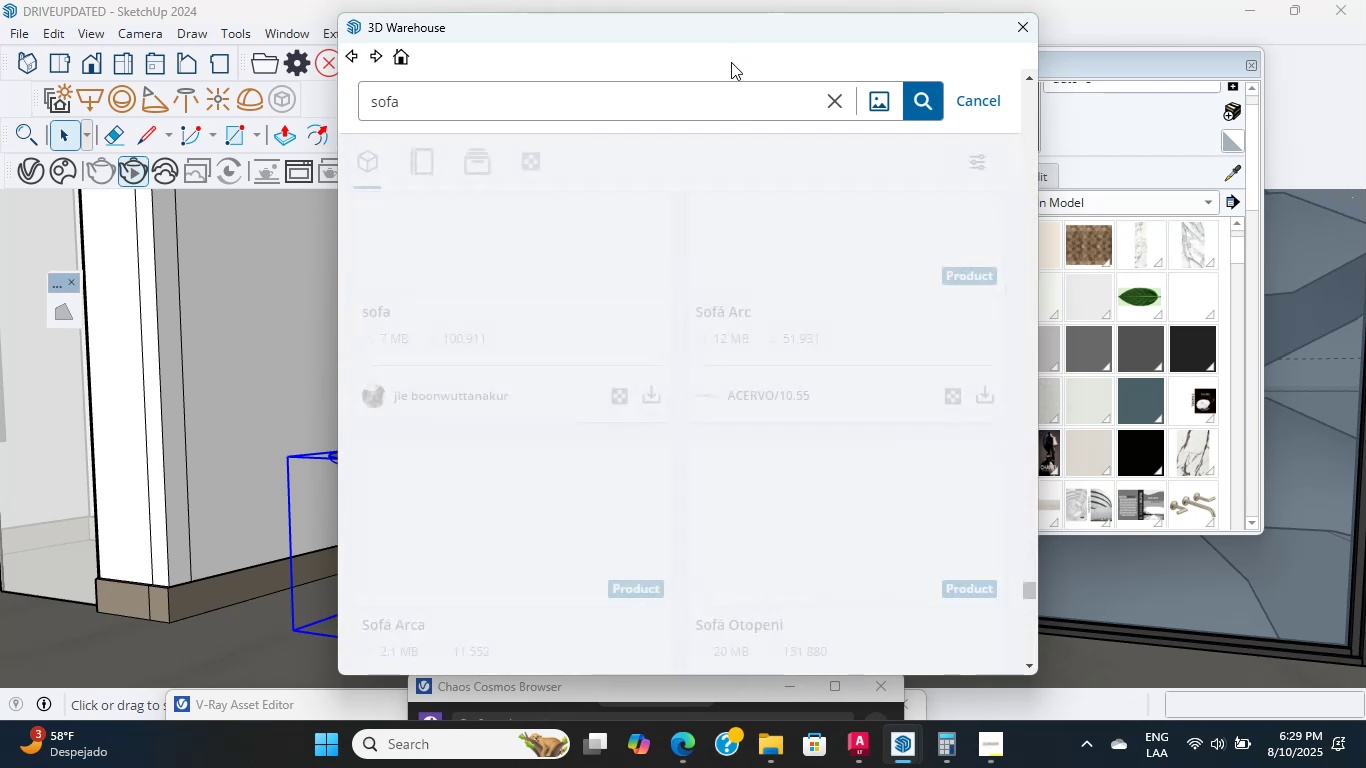 
triple_click([731, 62])
 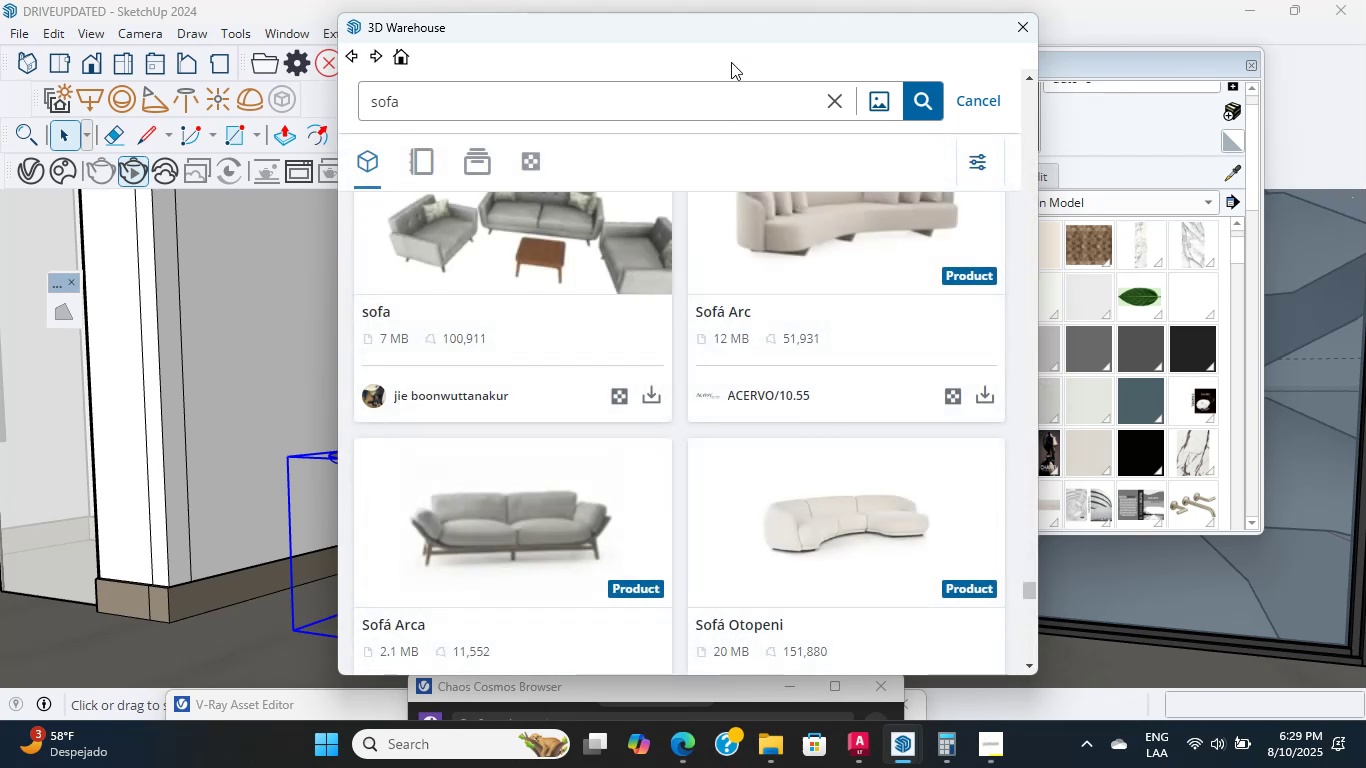 
triple_click([731, 62])
 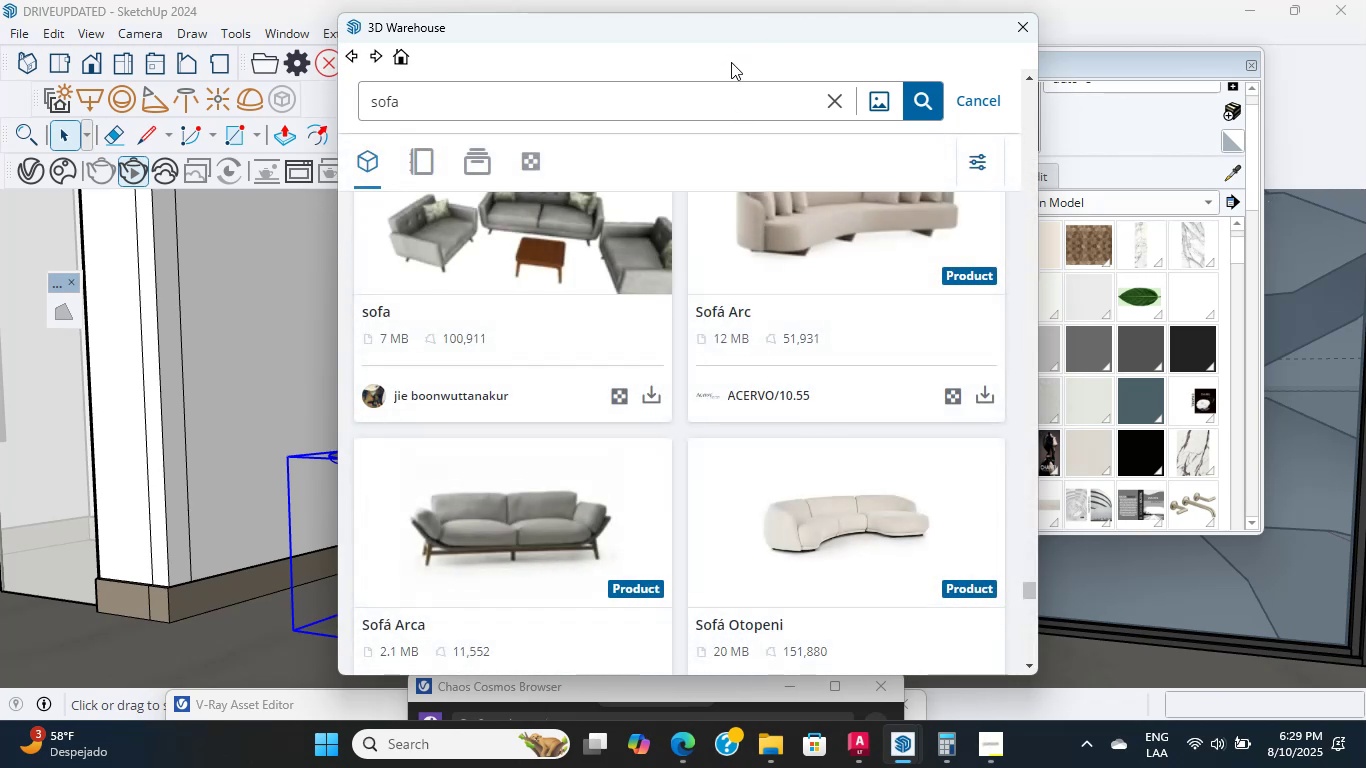 
triple_click([731, 62])
 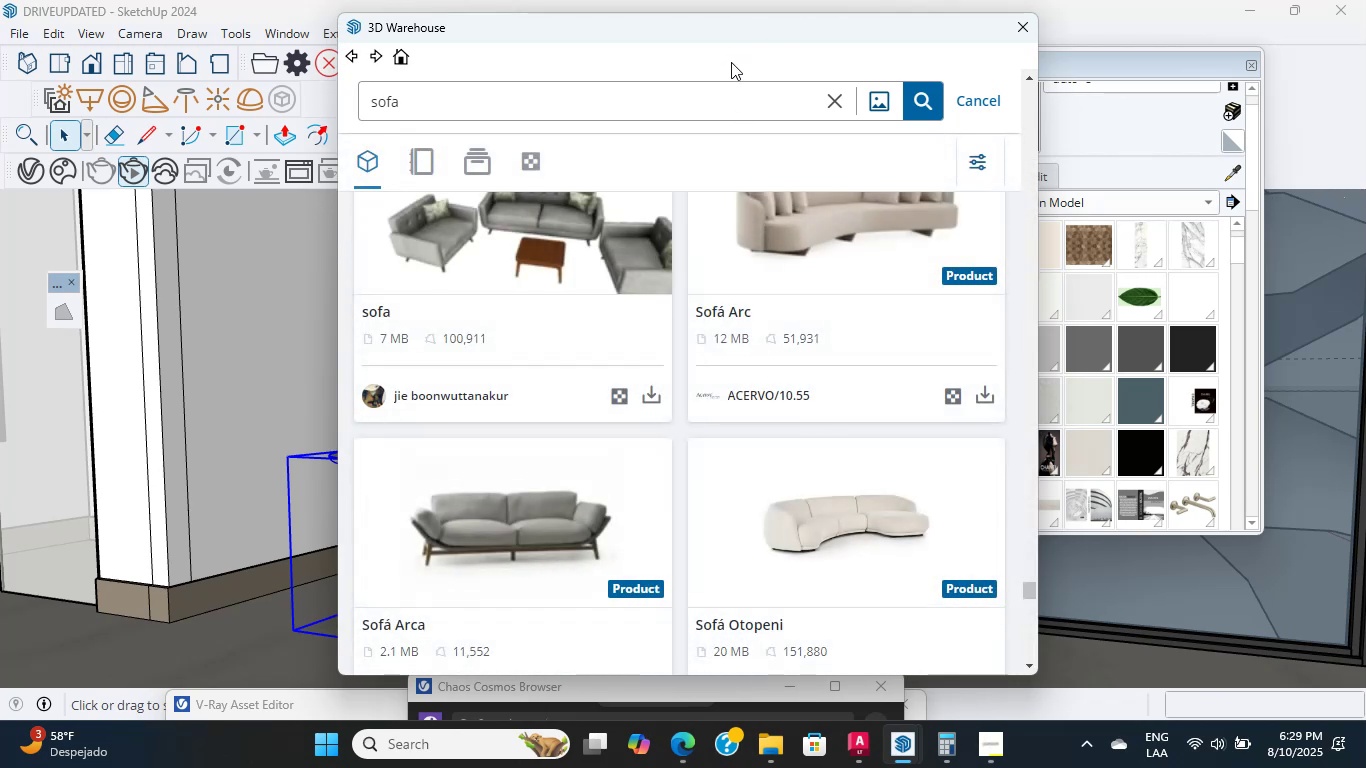 
triple_click([731, 62])
 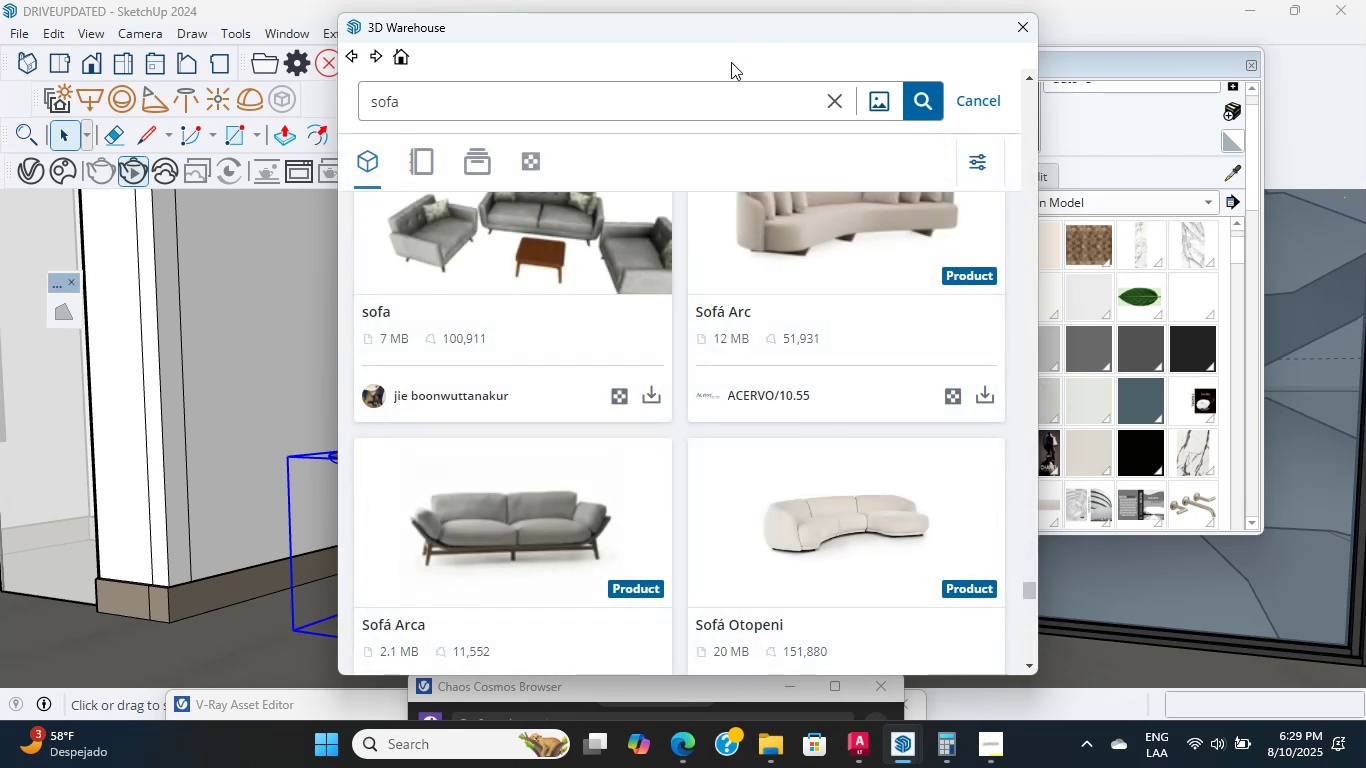 
triple_click([731, 62])
 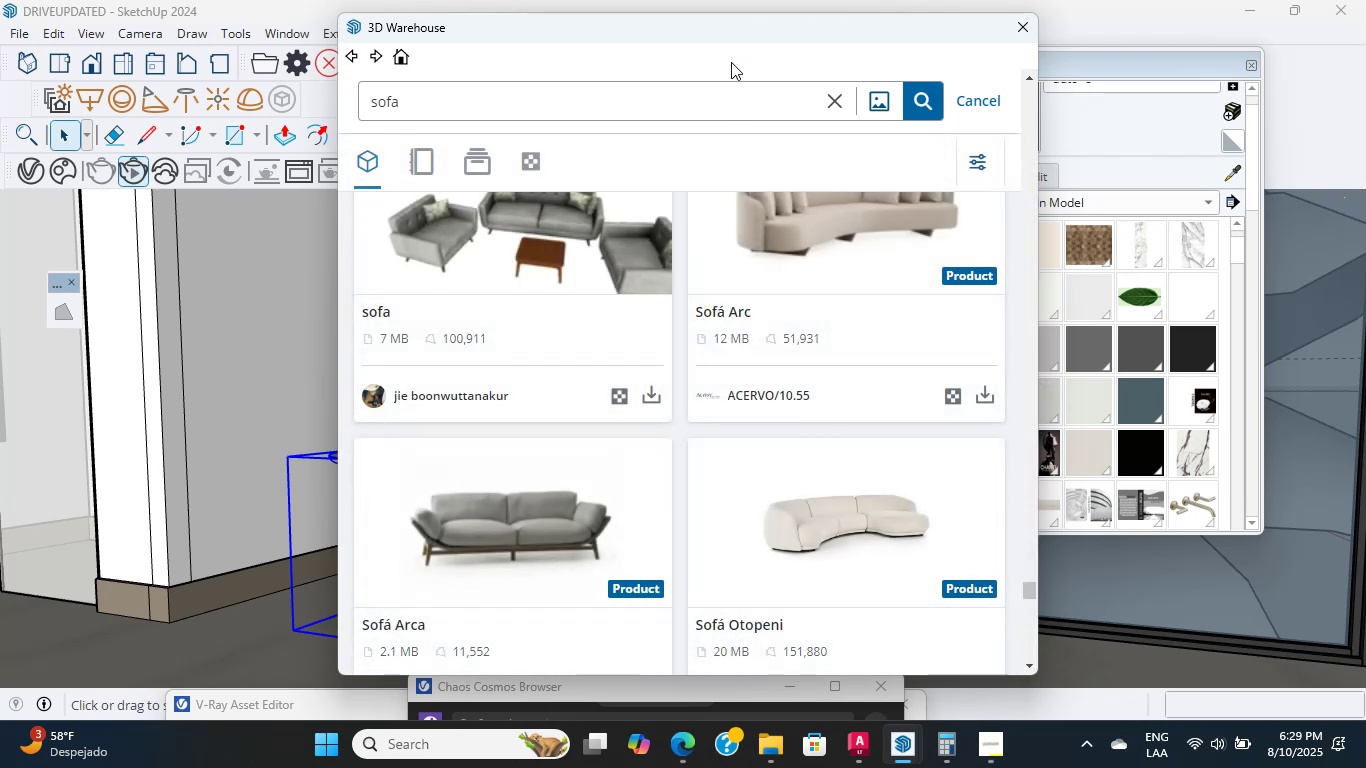 
triple_click([731, 62])
 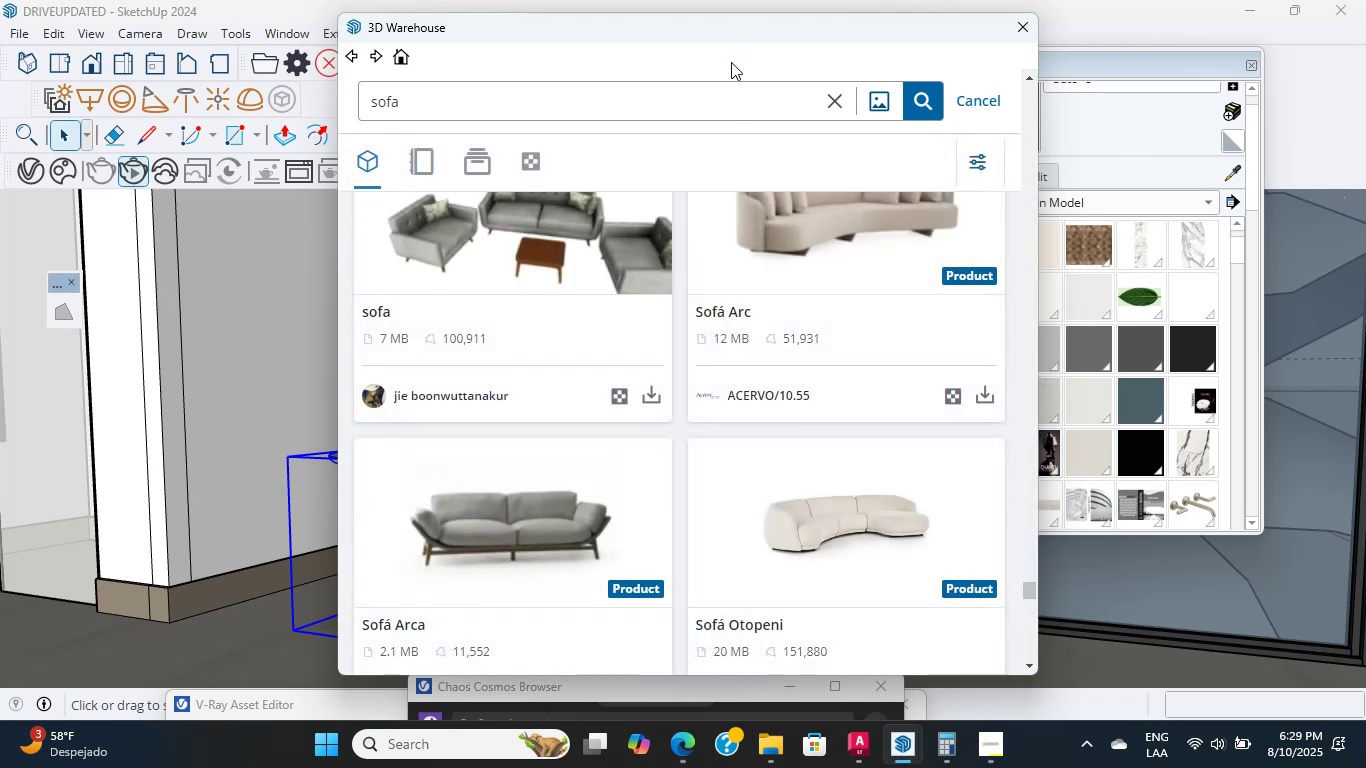 
triple_click([731, 62])
 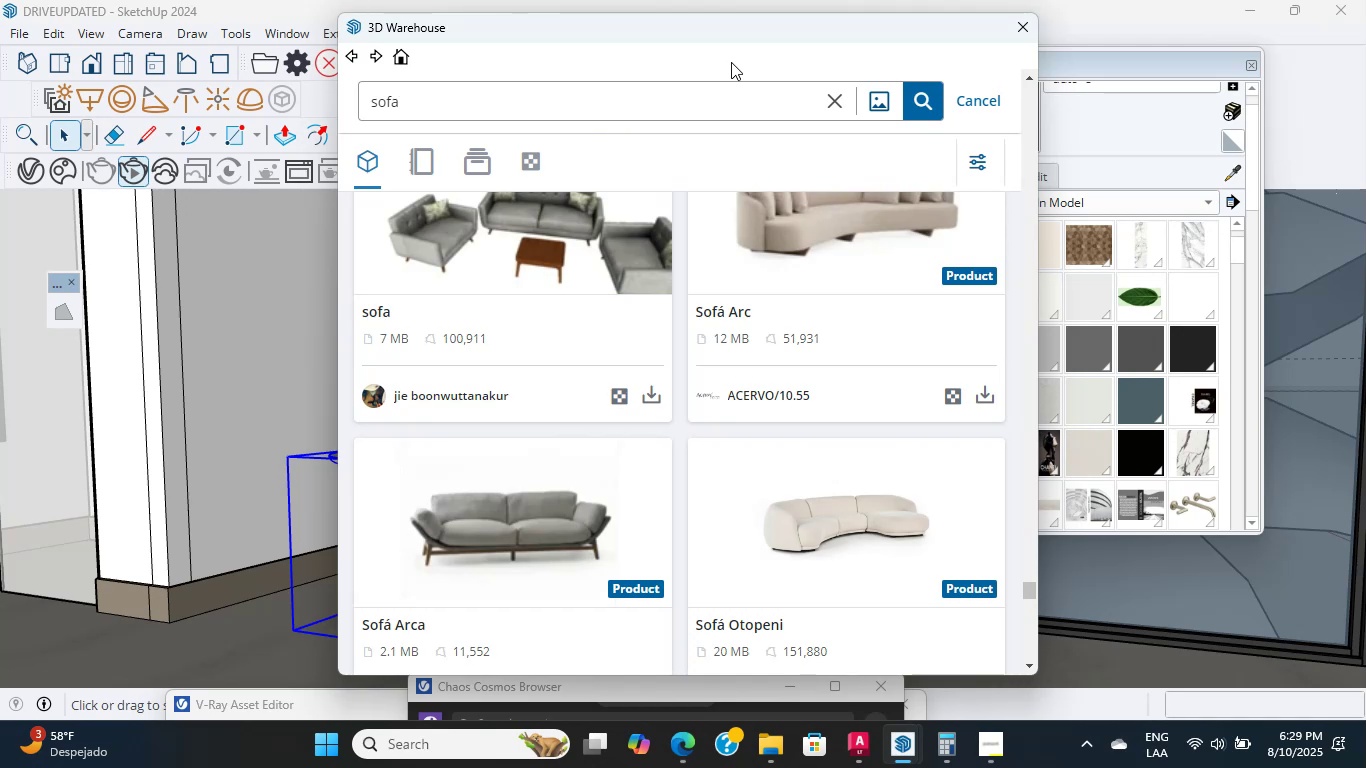 
double_click([731, 62])
 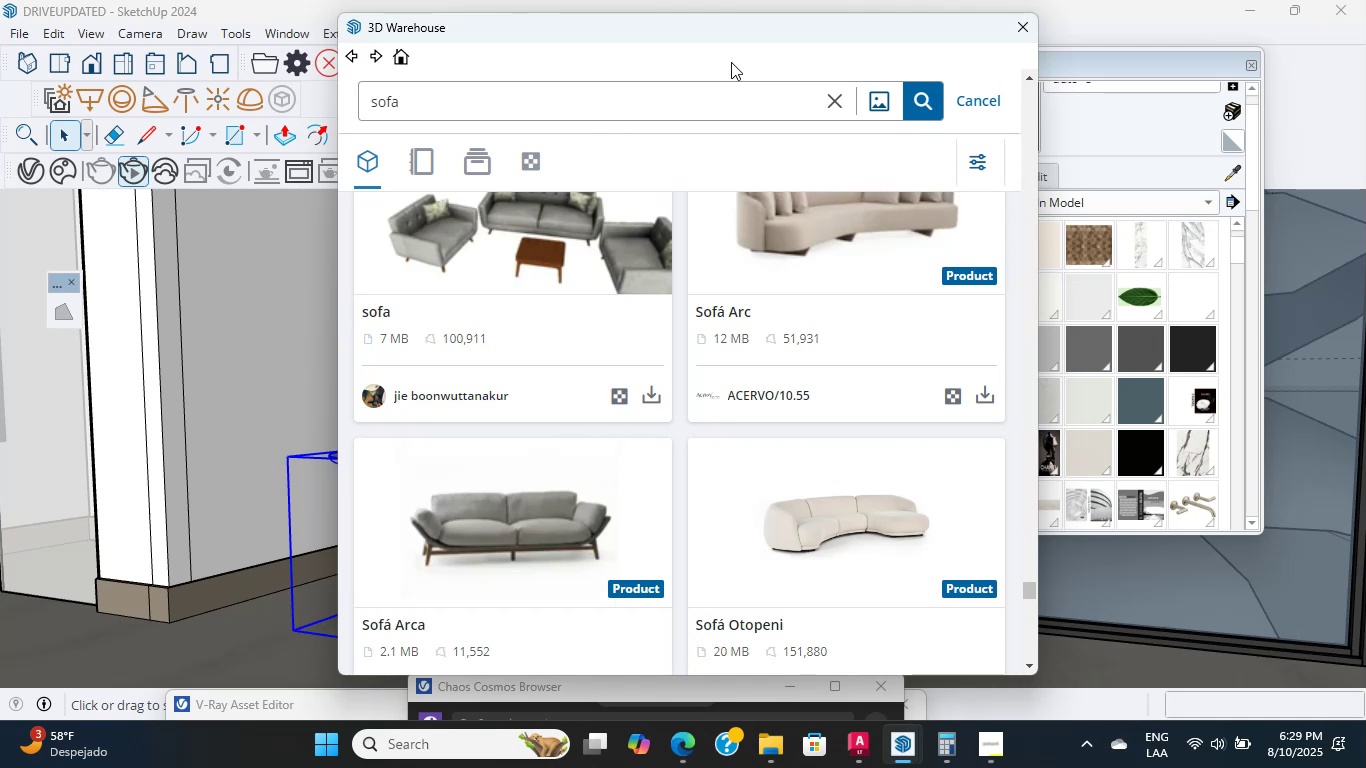 
triple_click([731, 62])
 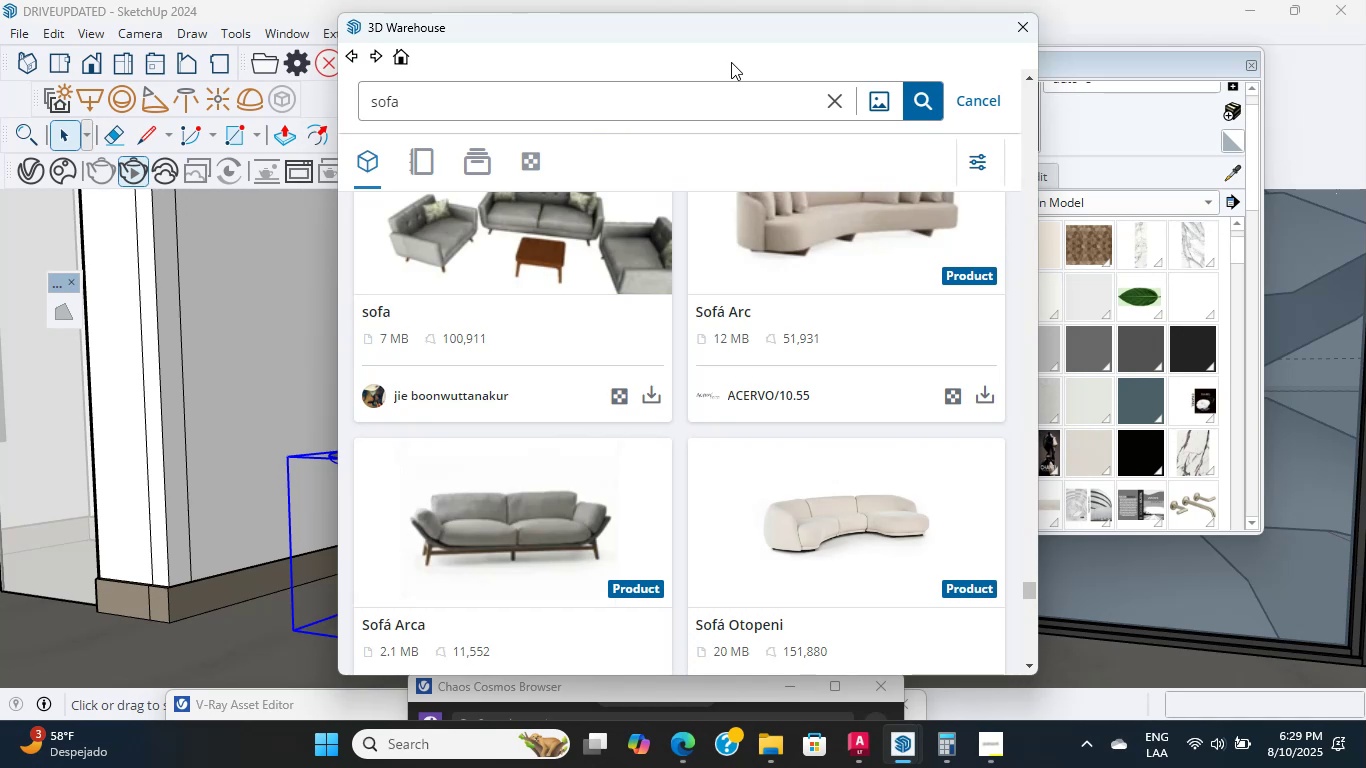 
triple_click([731, 62])
 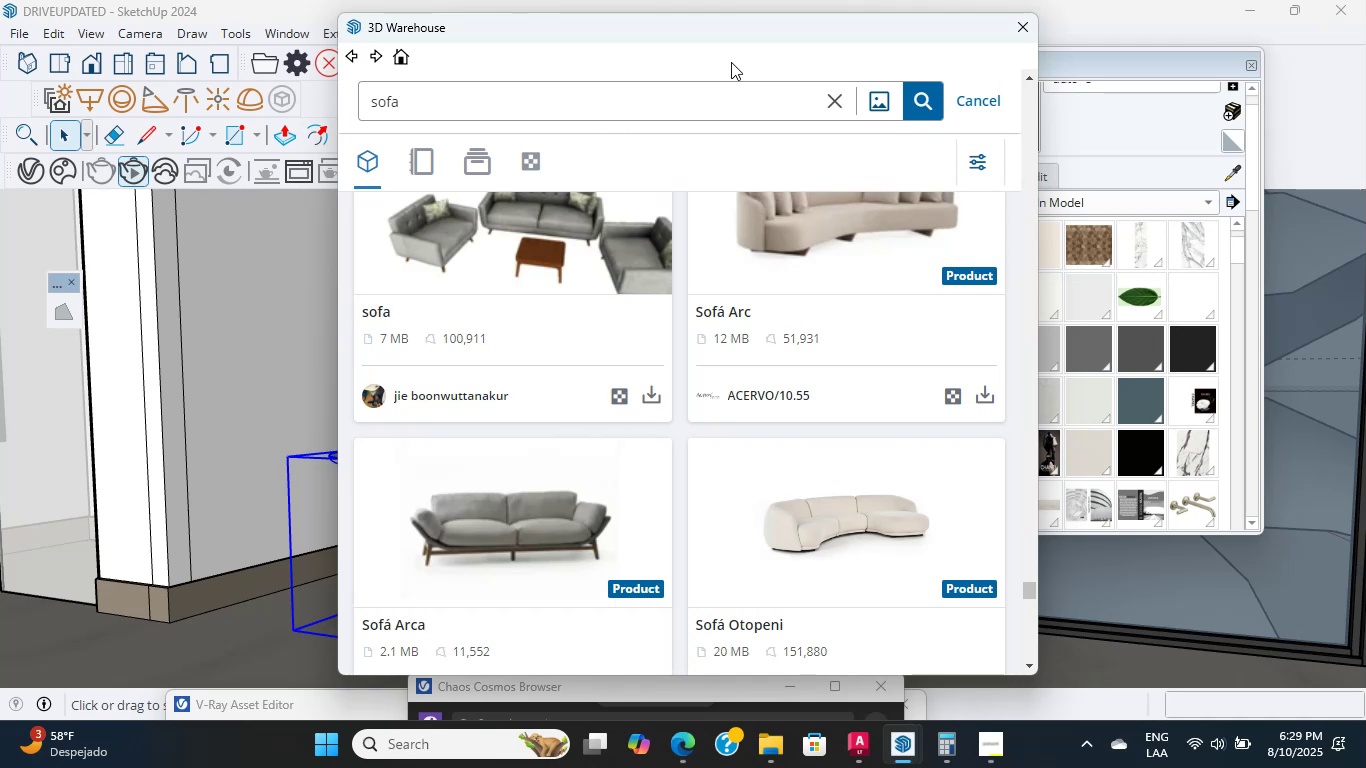 
triple_click([731, 62])
 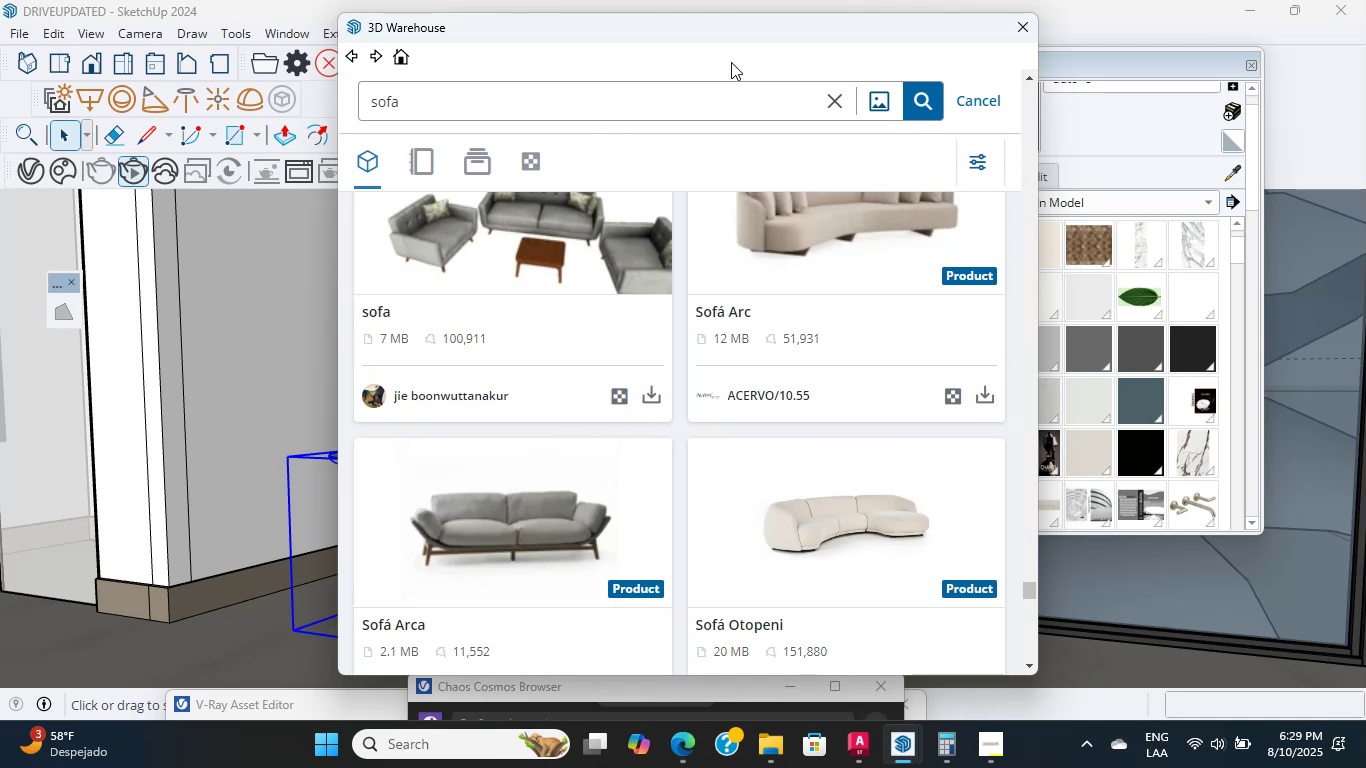 
triple_click([731, 62])
 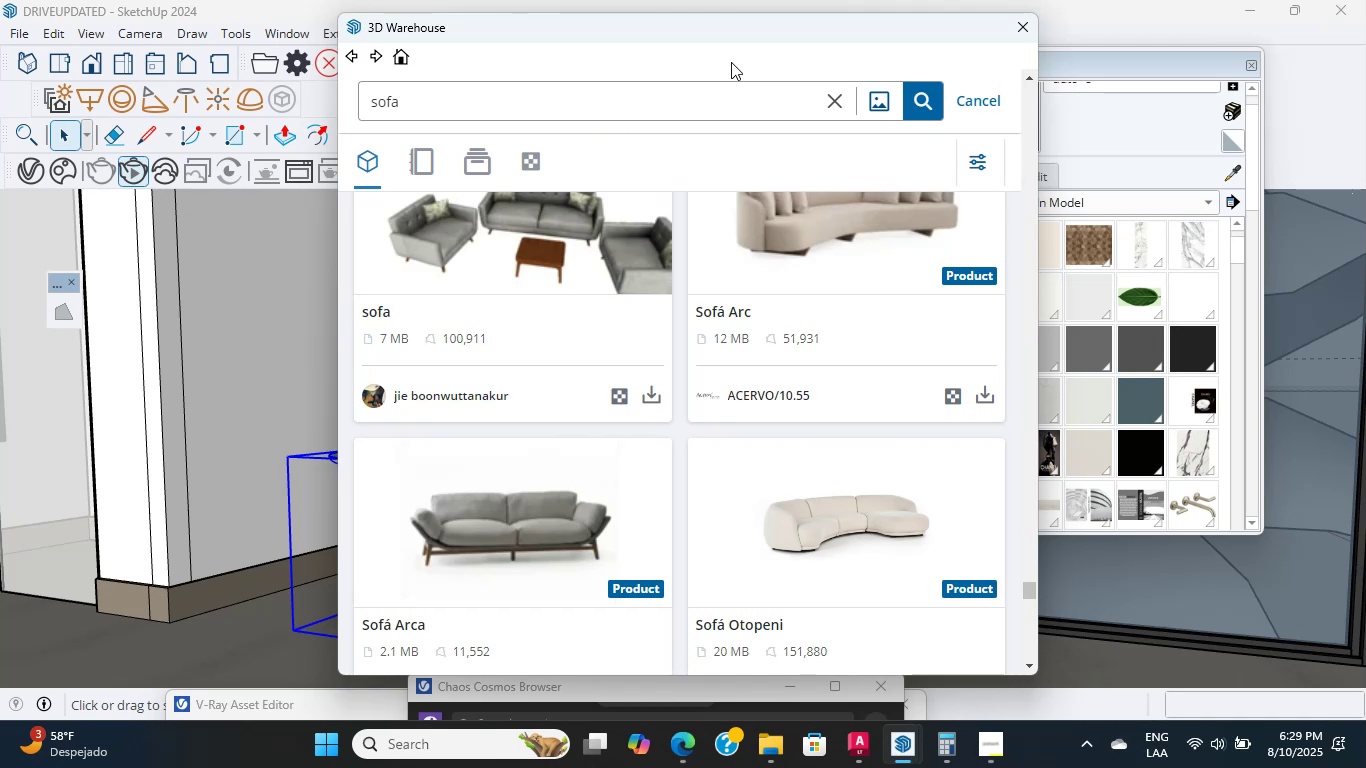 
double_click([731, 62])
 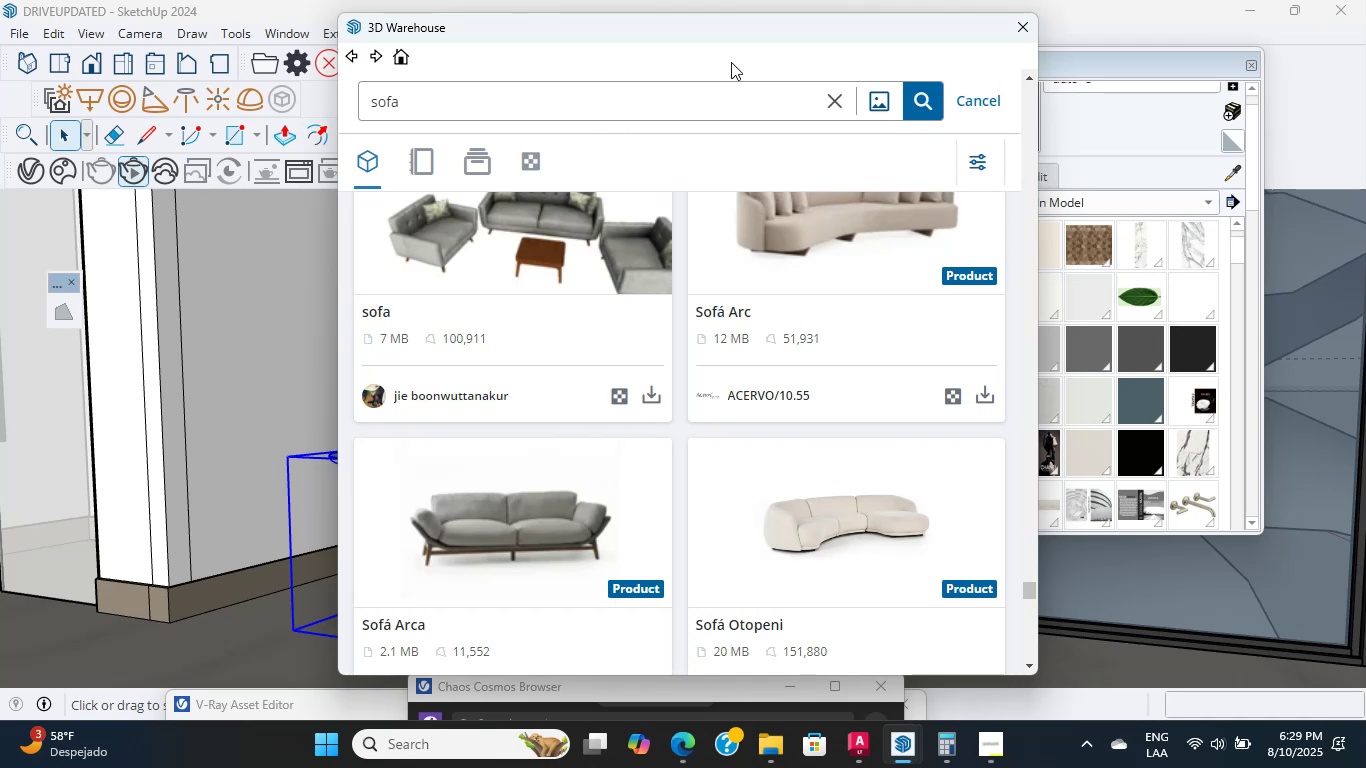 
double_click([731, 62])
 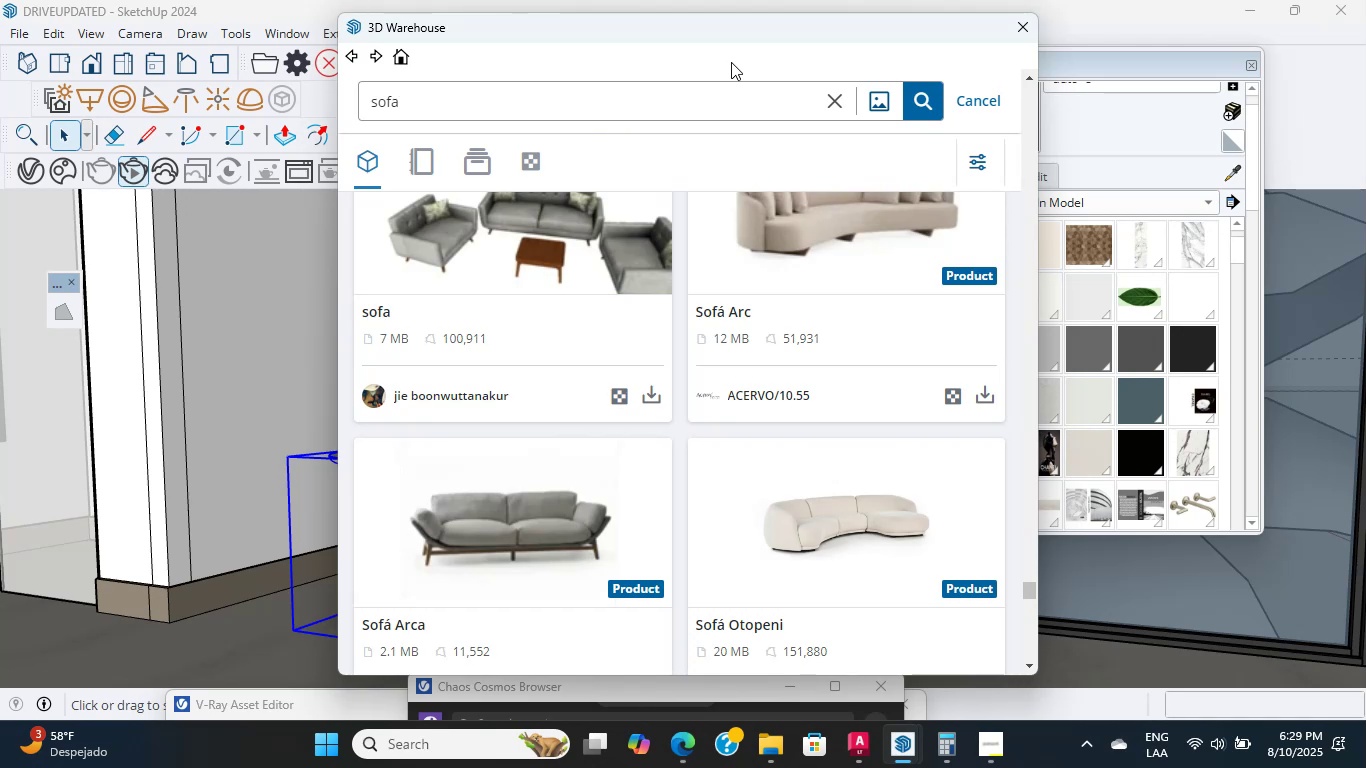 
triple_click([731, 62])
 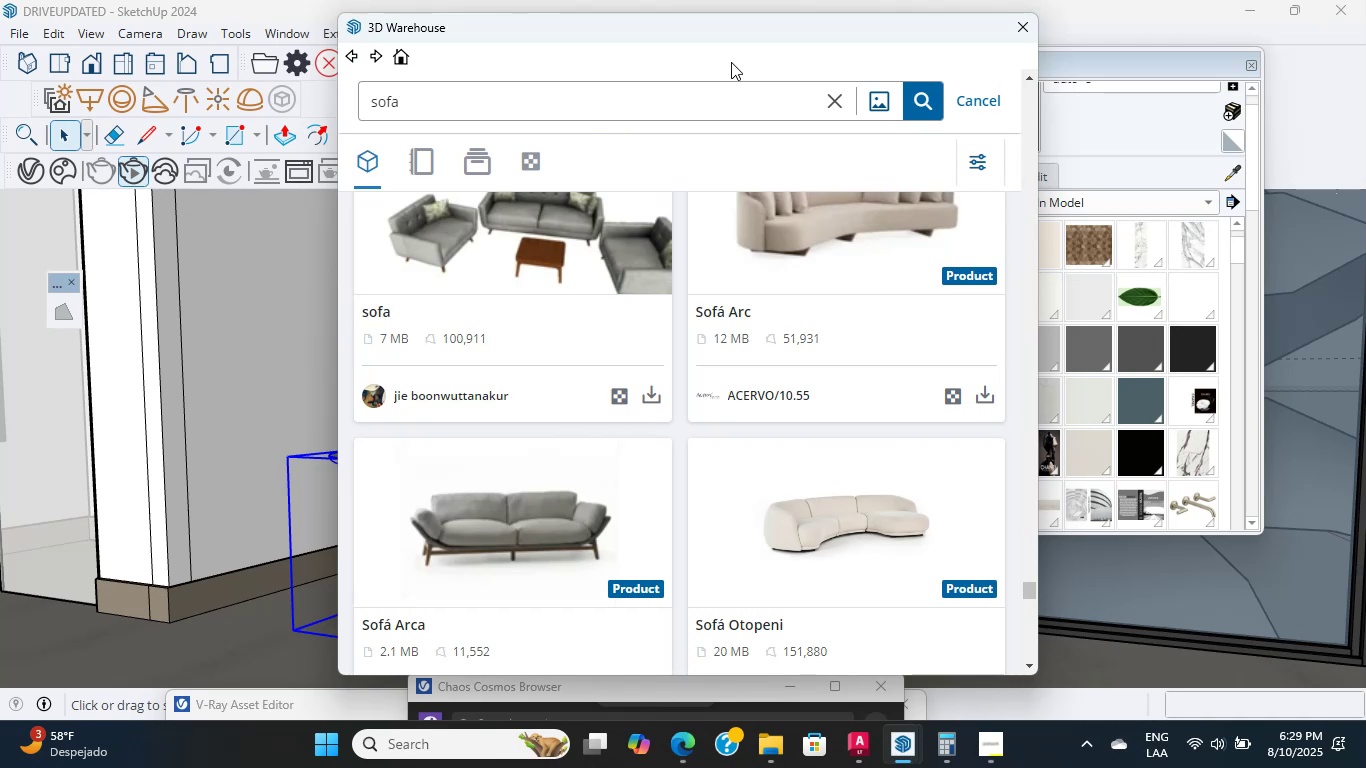 
triple_click([731, 62])
 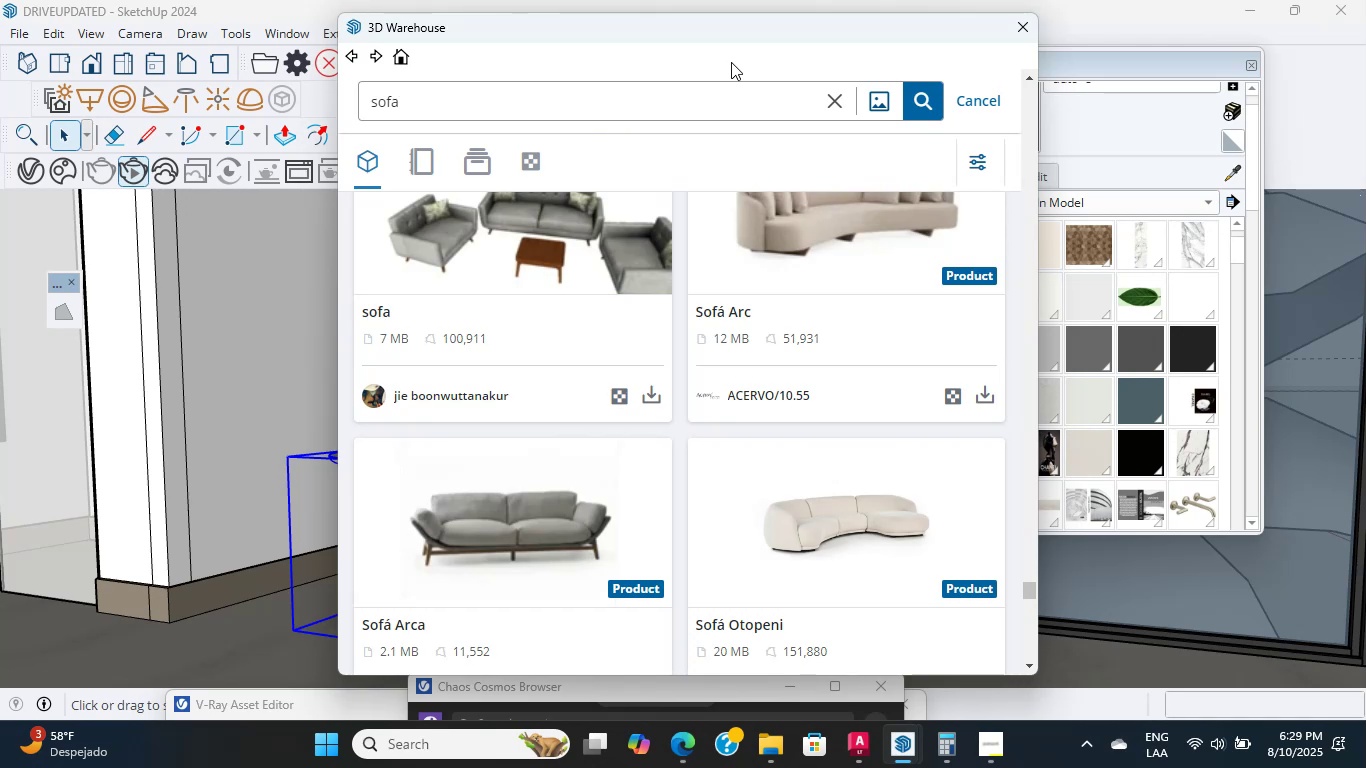 
triple_click([731, 62])
 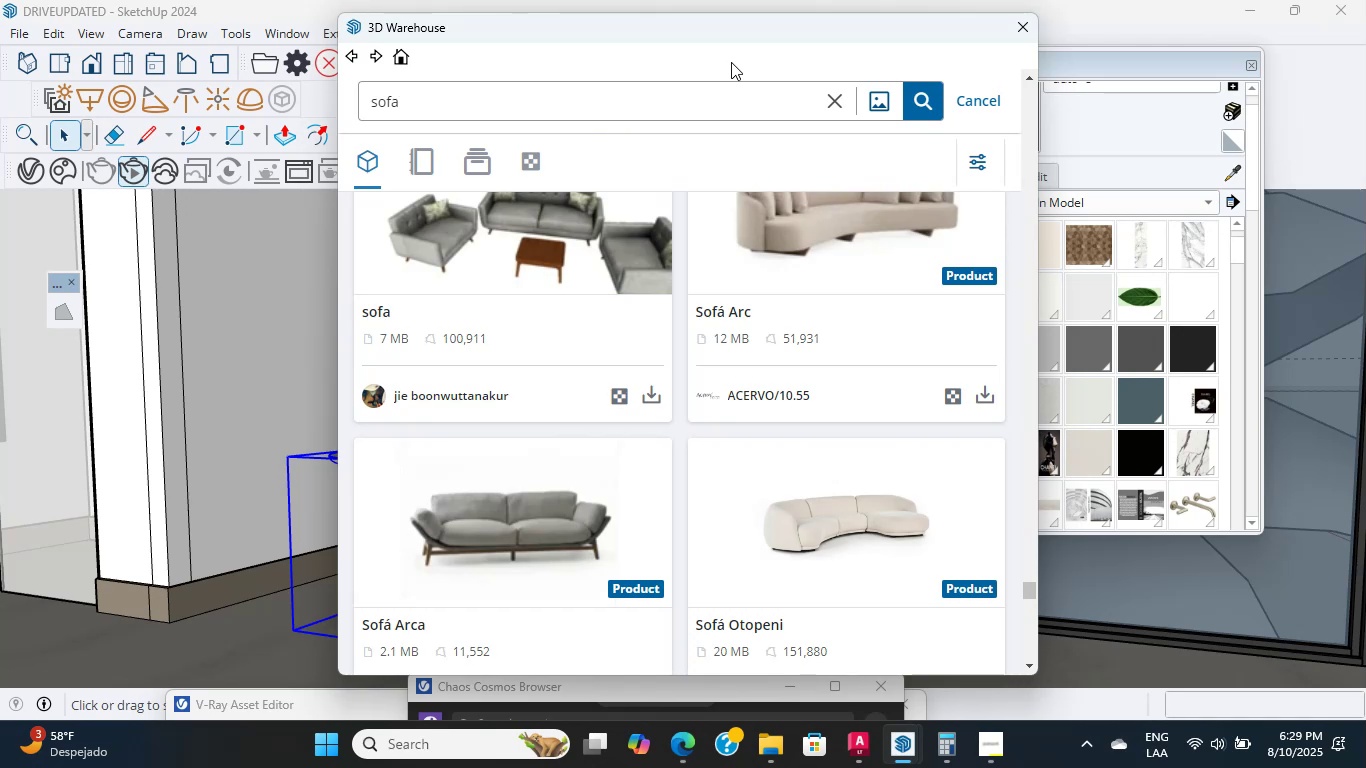 
triple_click([731, 62])
 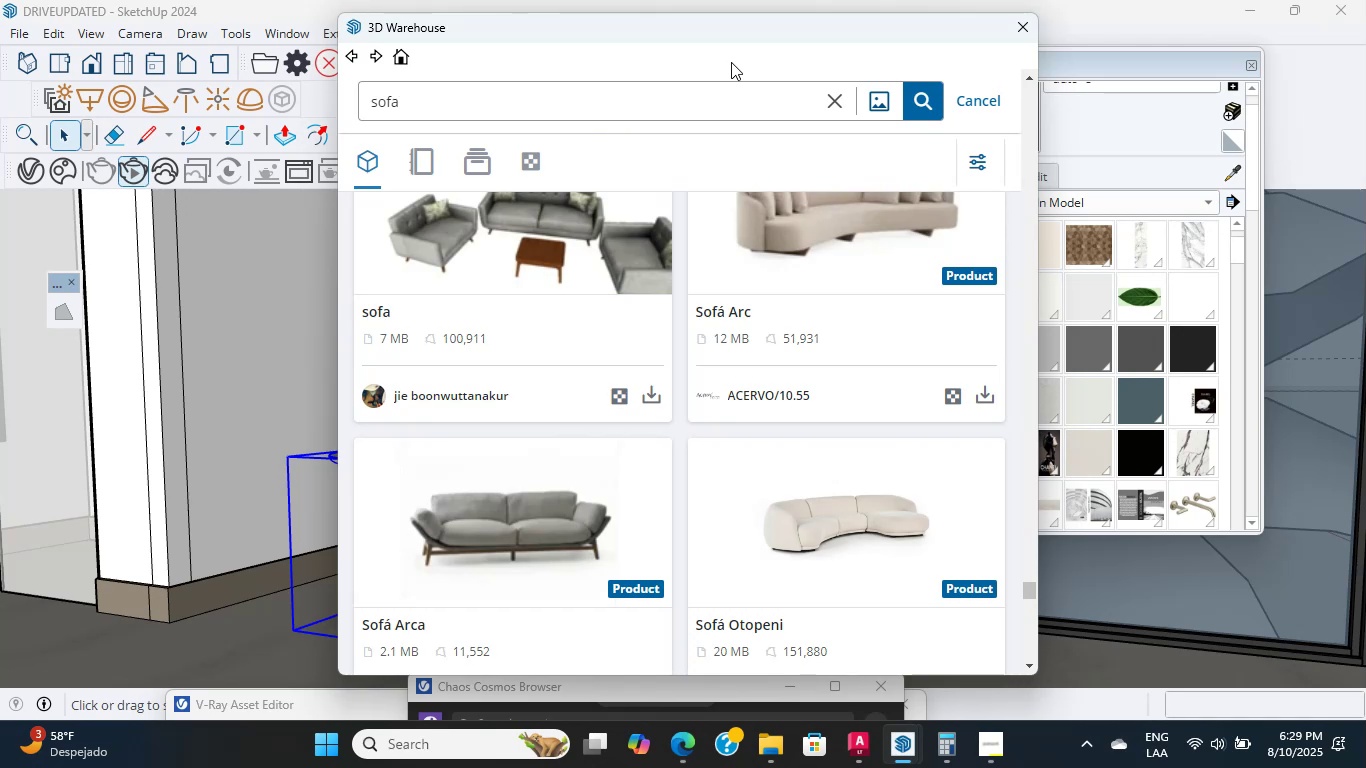 
triple_click([731, 62])
 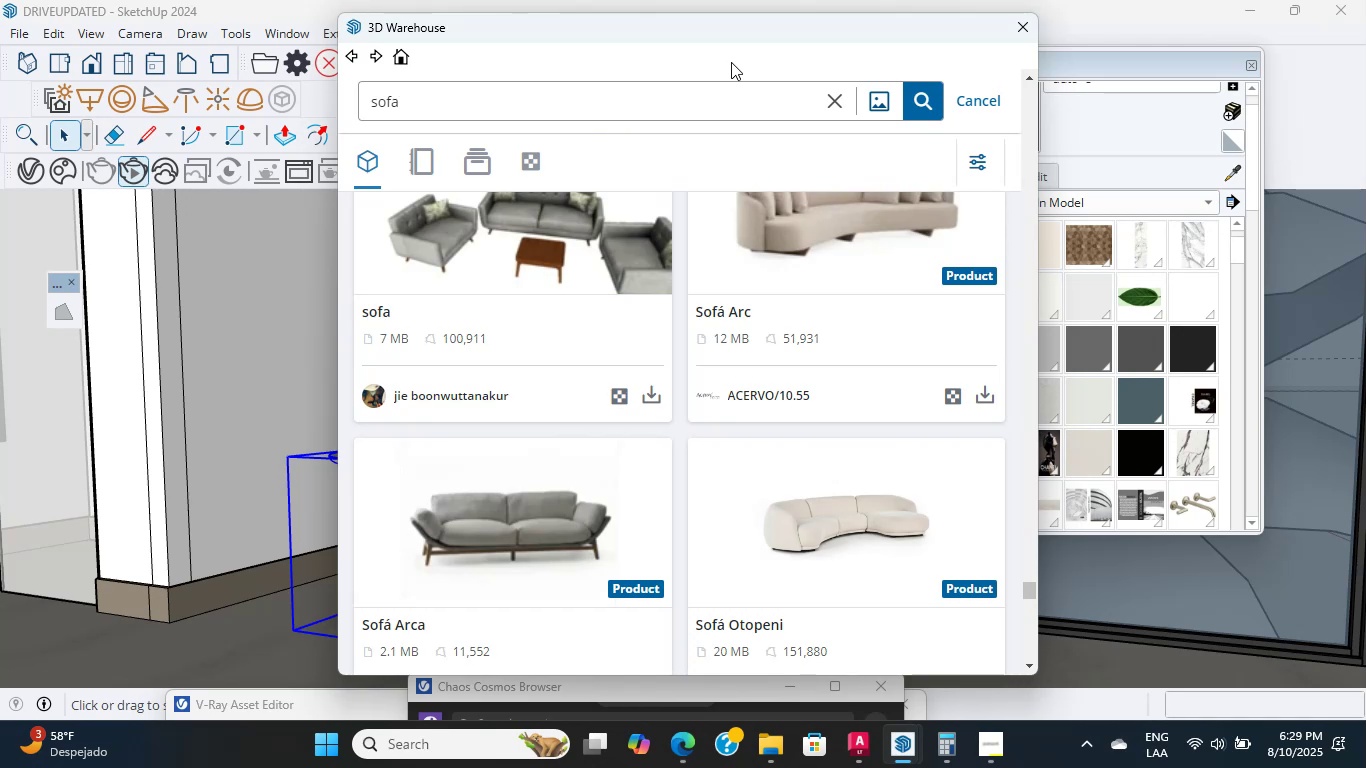 
double_click([731, 62])
 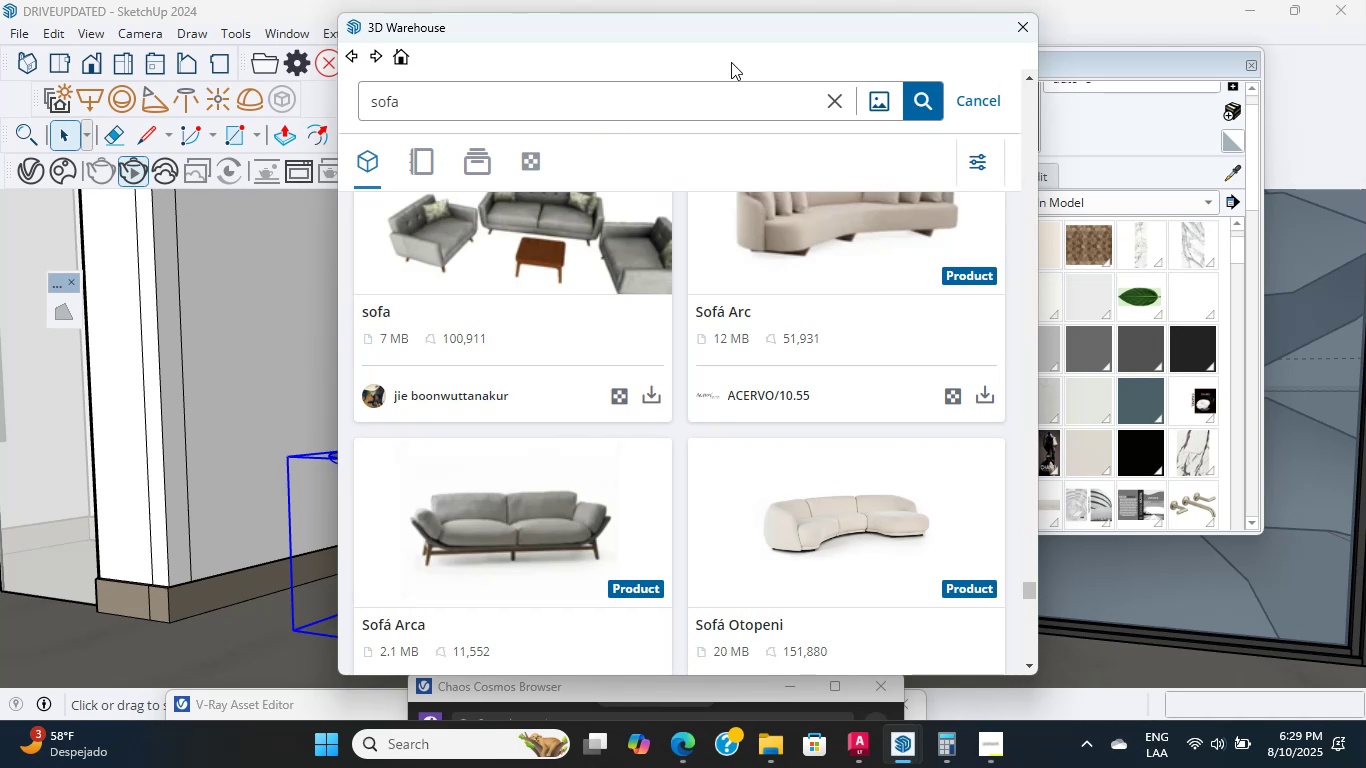 
triple_click([731, 62])
 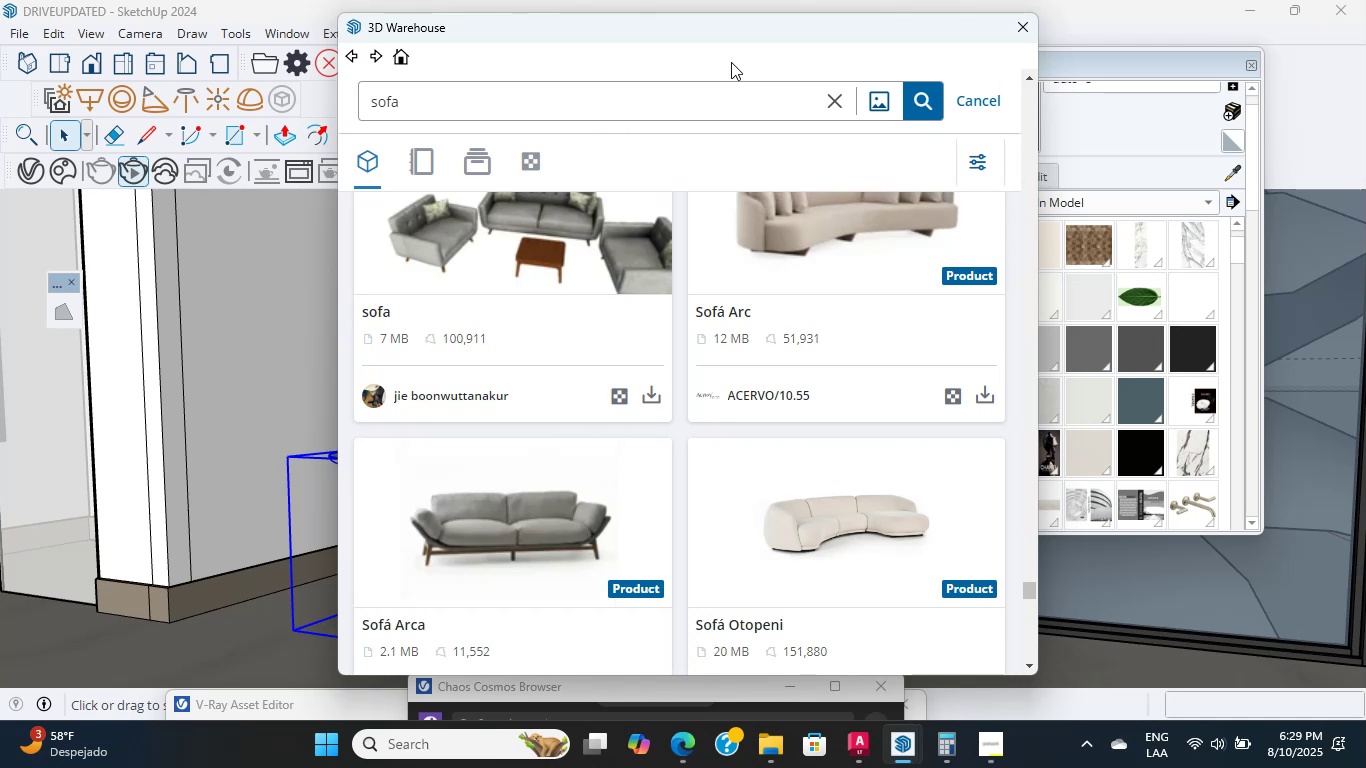 
triple_click([731, 62])
 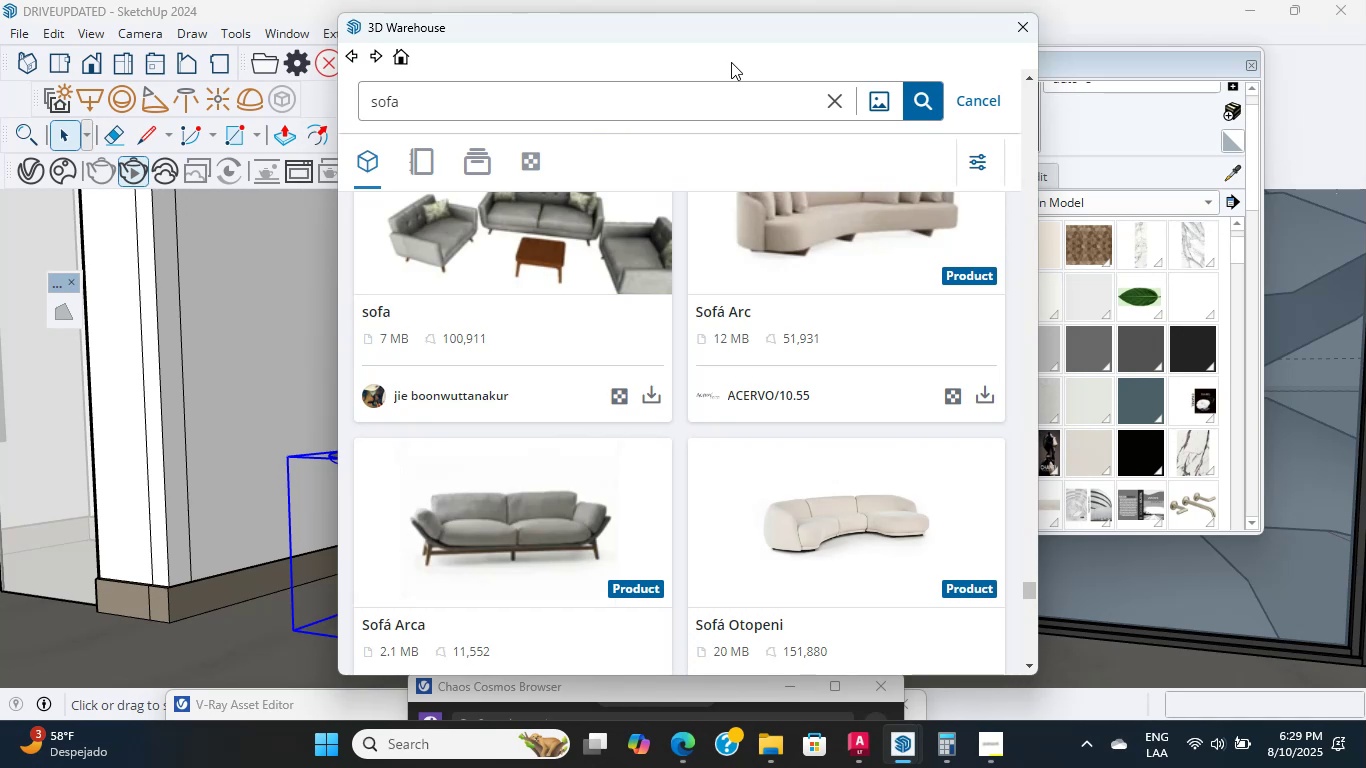 
triple_click([731, 62])
 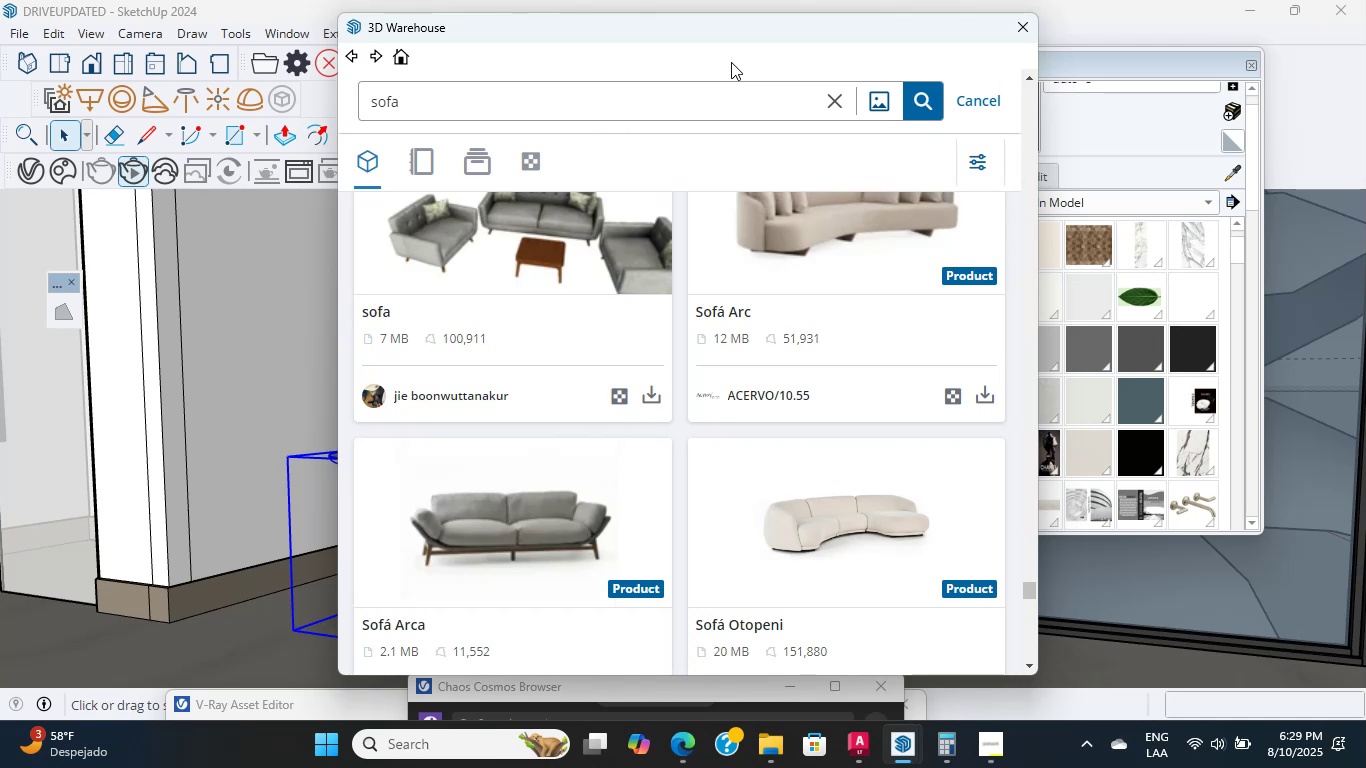 
triple_click([731, 62])
 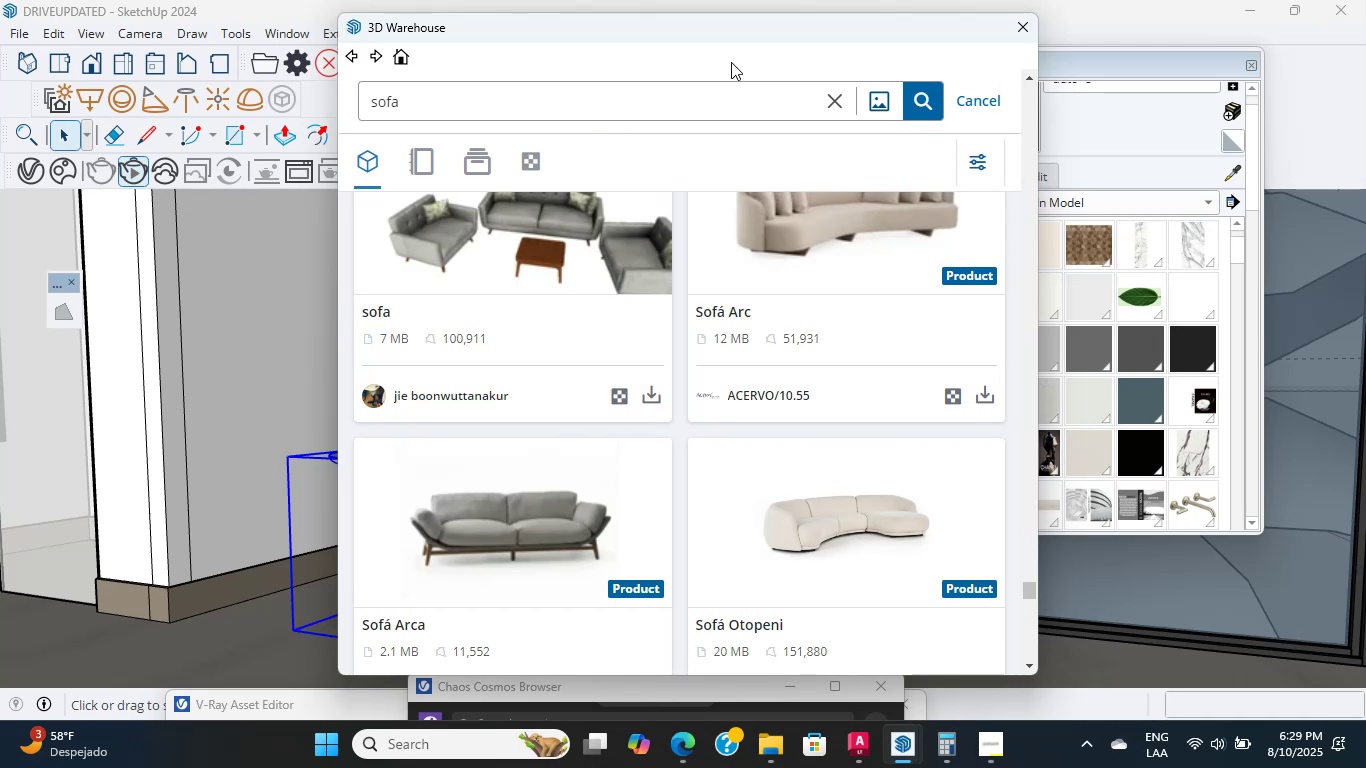 
triple_click([731, 62])
 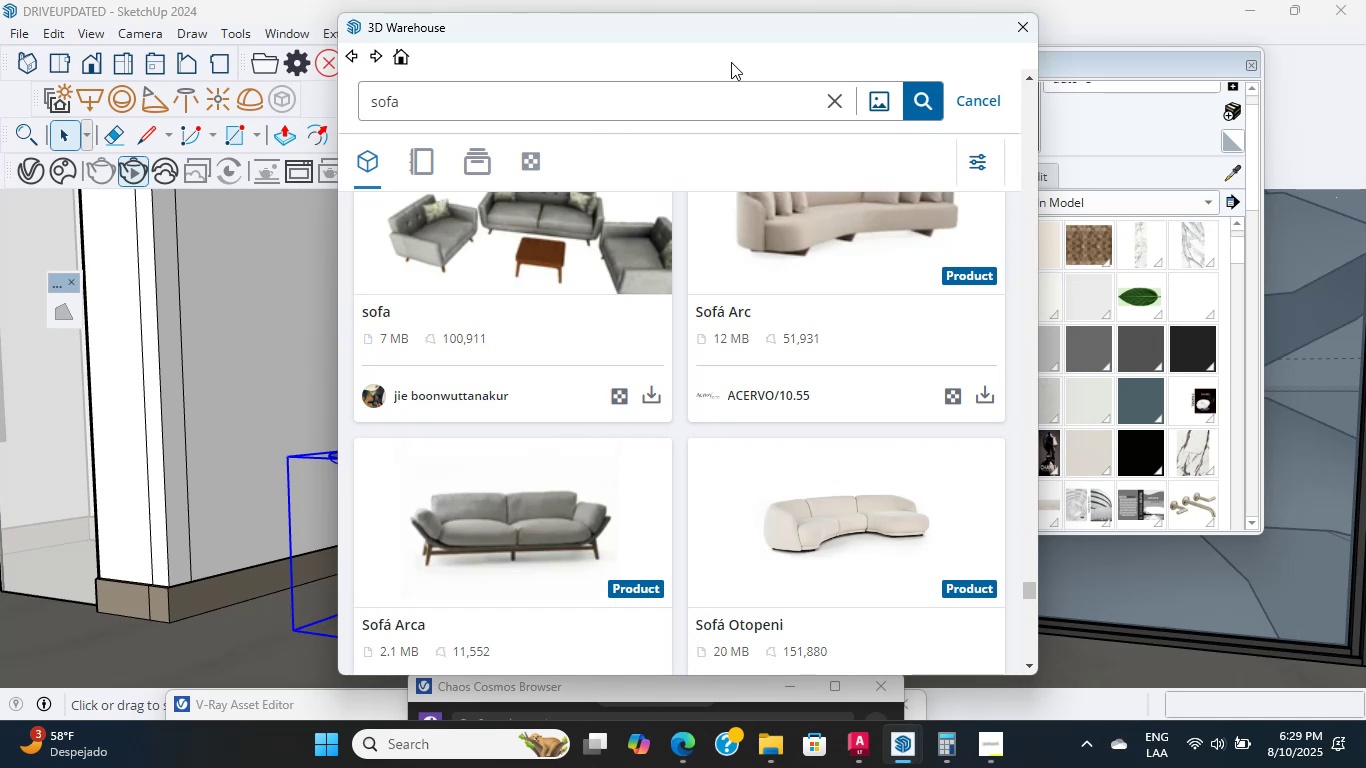 
left_click([731, 62])
 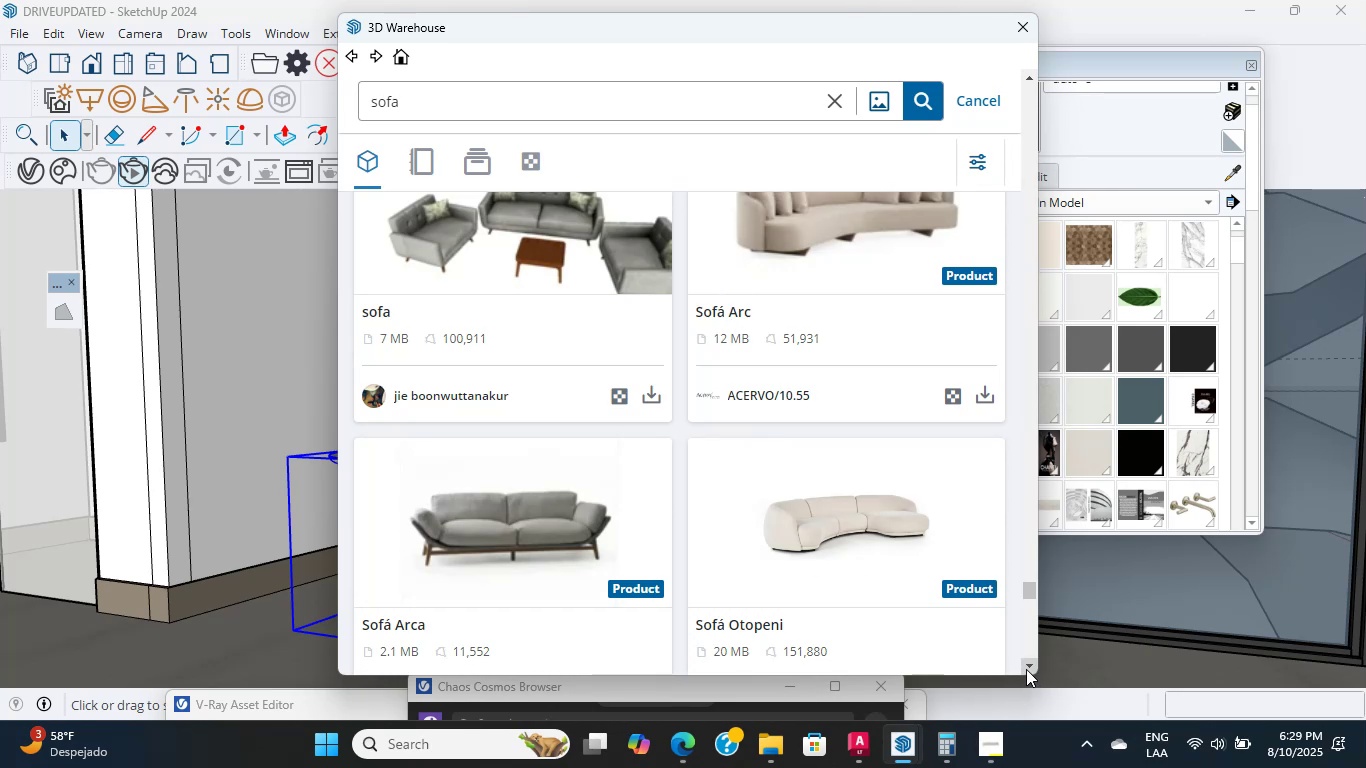 
double_click([1026, 669])
 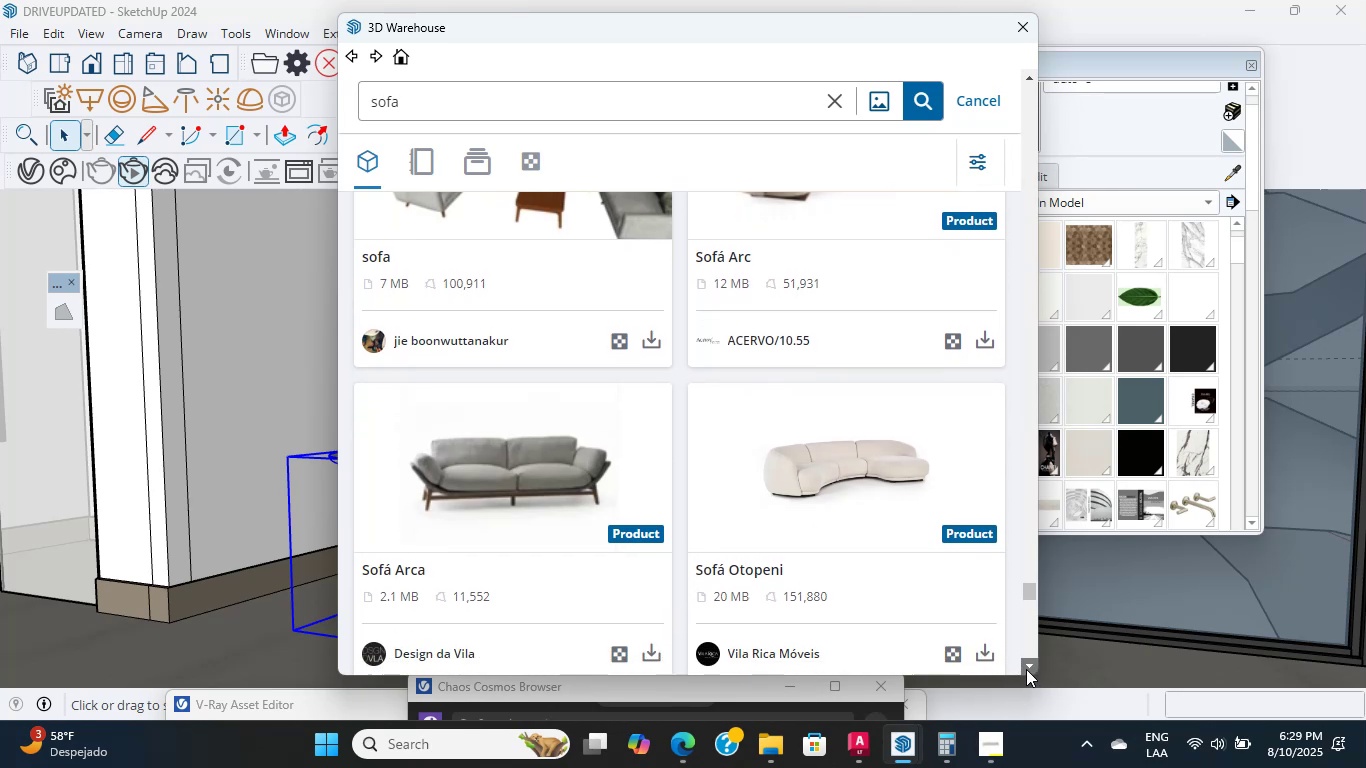 
triple_click([1026, 669])
 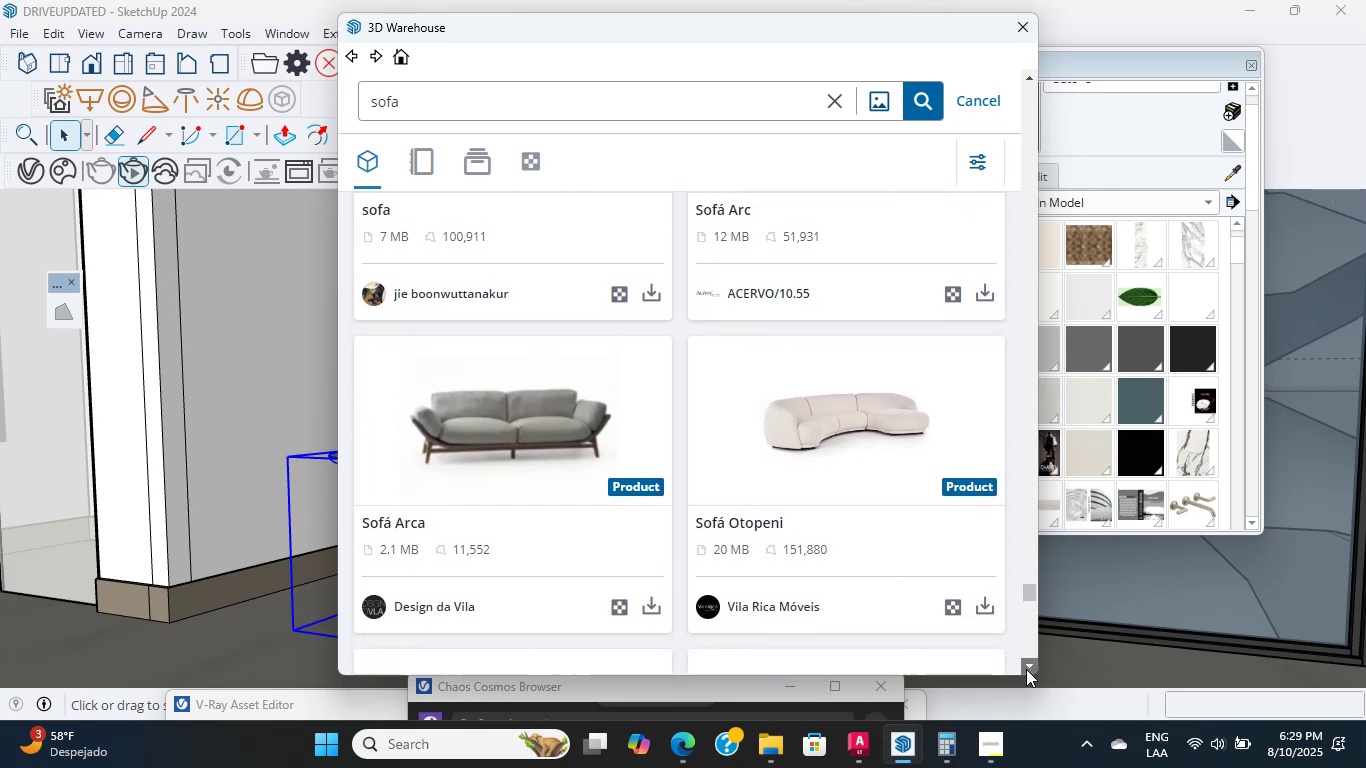 
triple_click([1026, 669])
 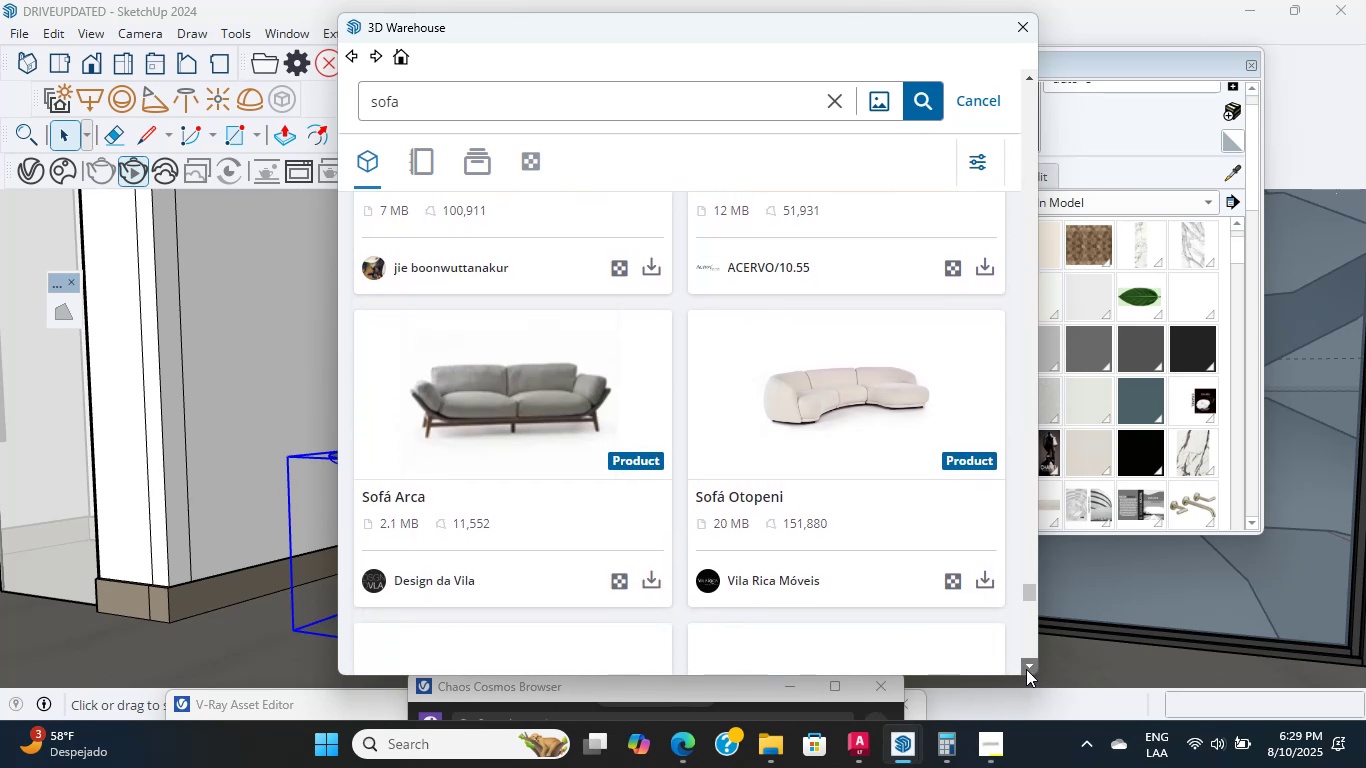 
triple_click([1026, 669])
 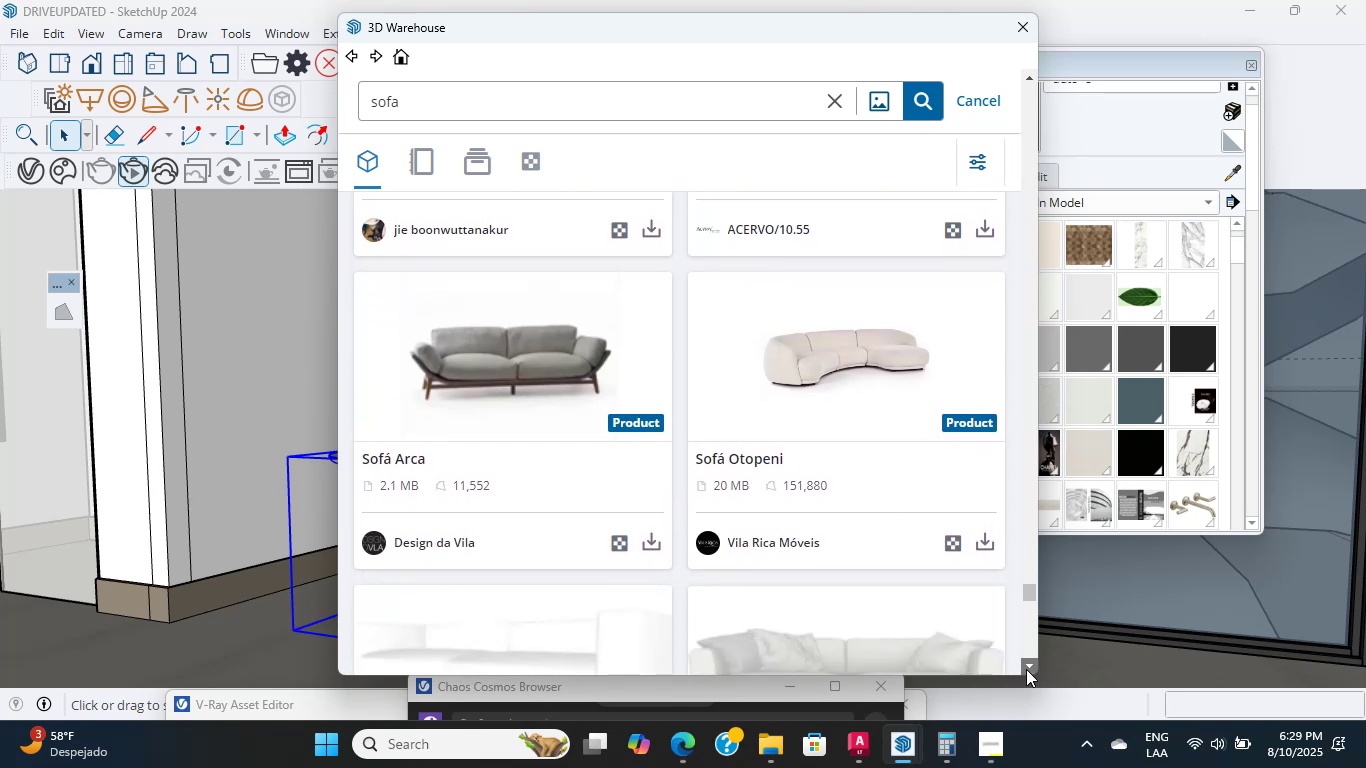 
triple_click([1026, 669])
 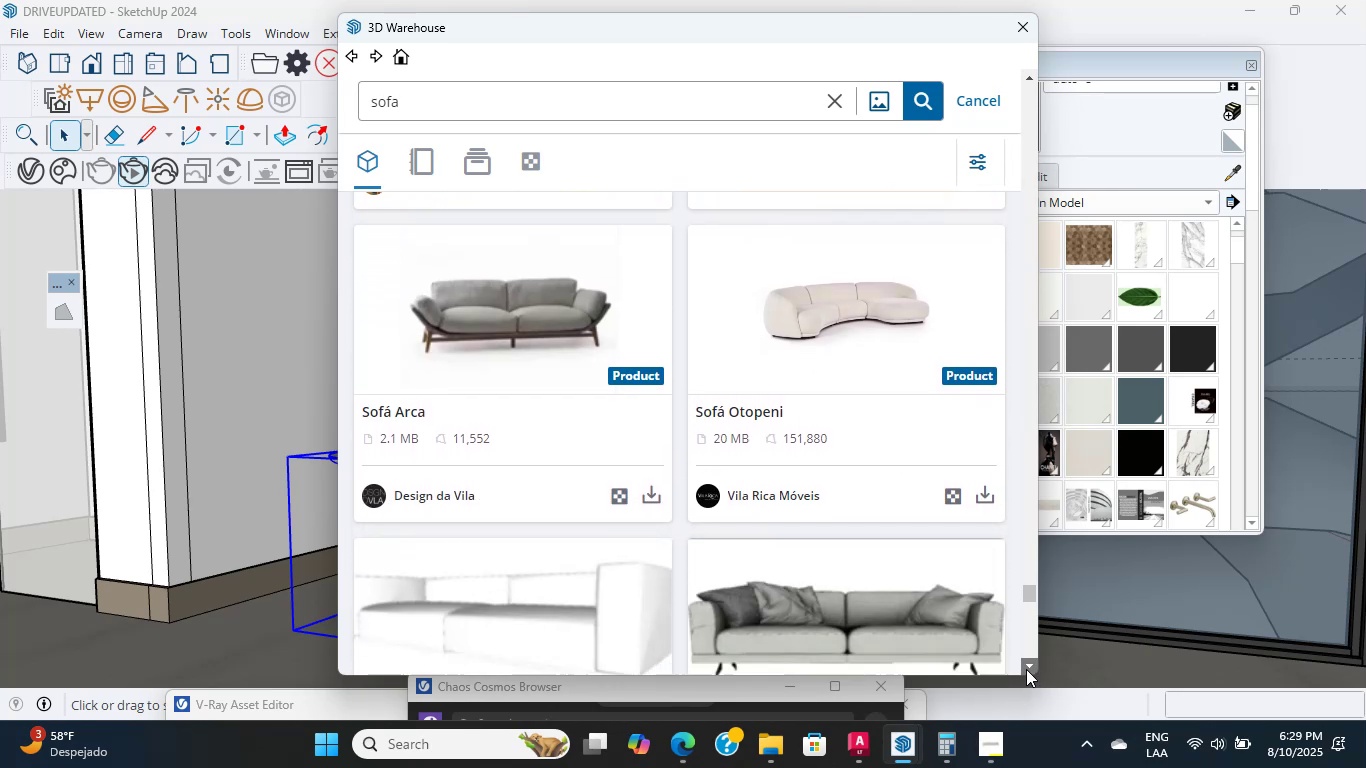 
triple_click([1026, 669])
 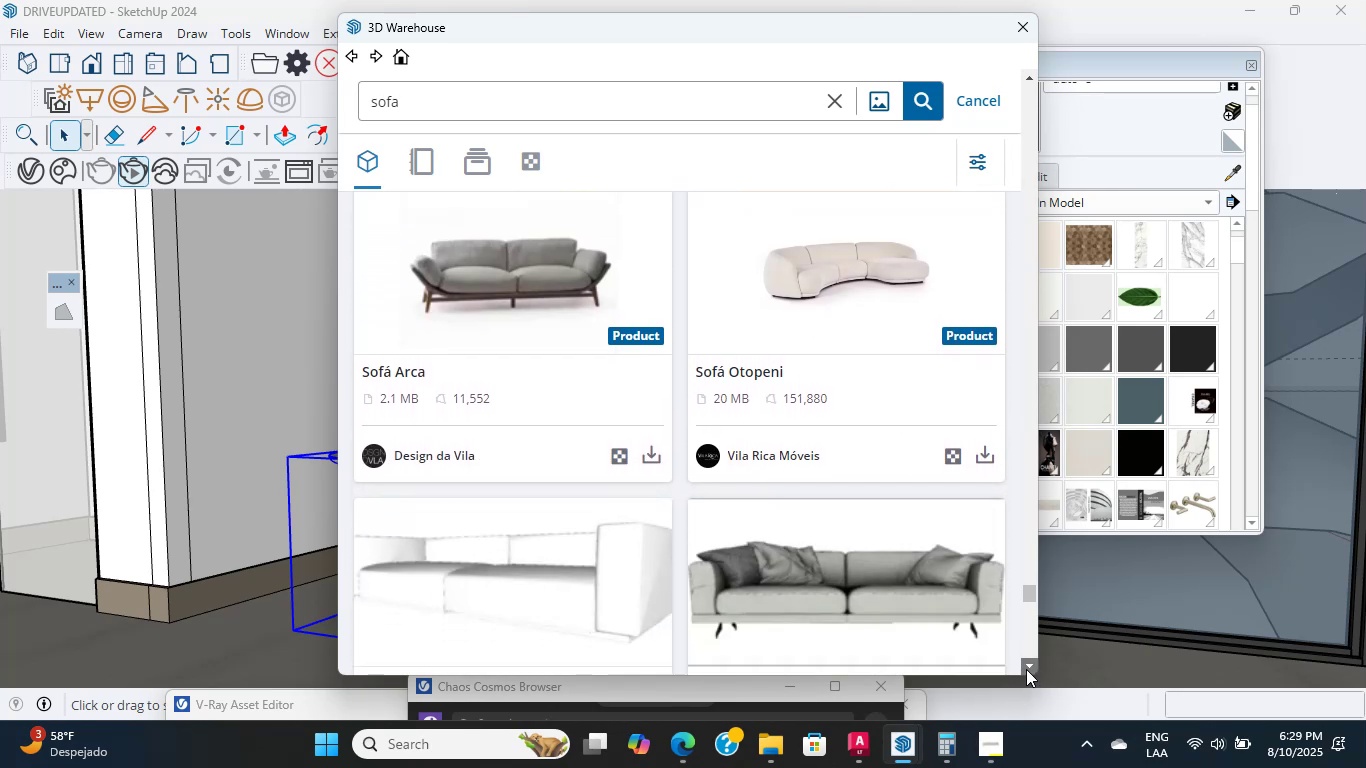 
triple_click([1026, 669])
 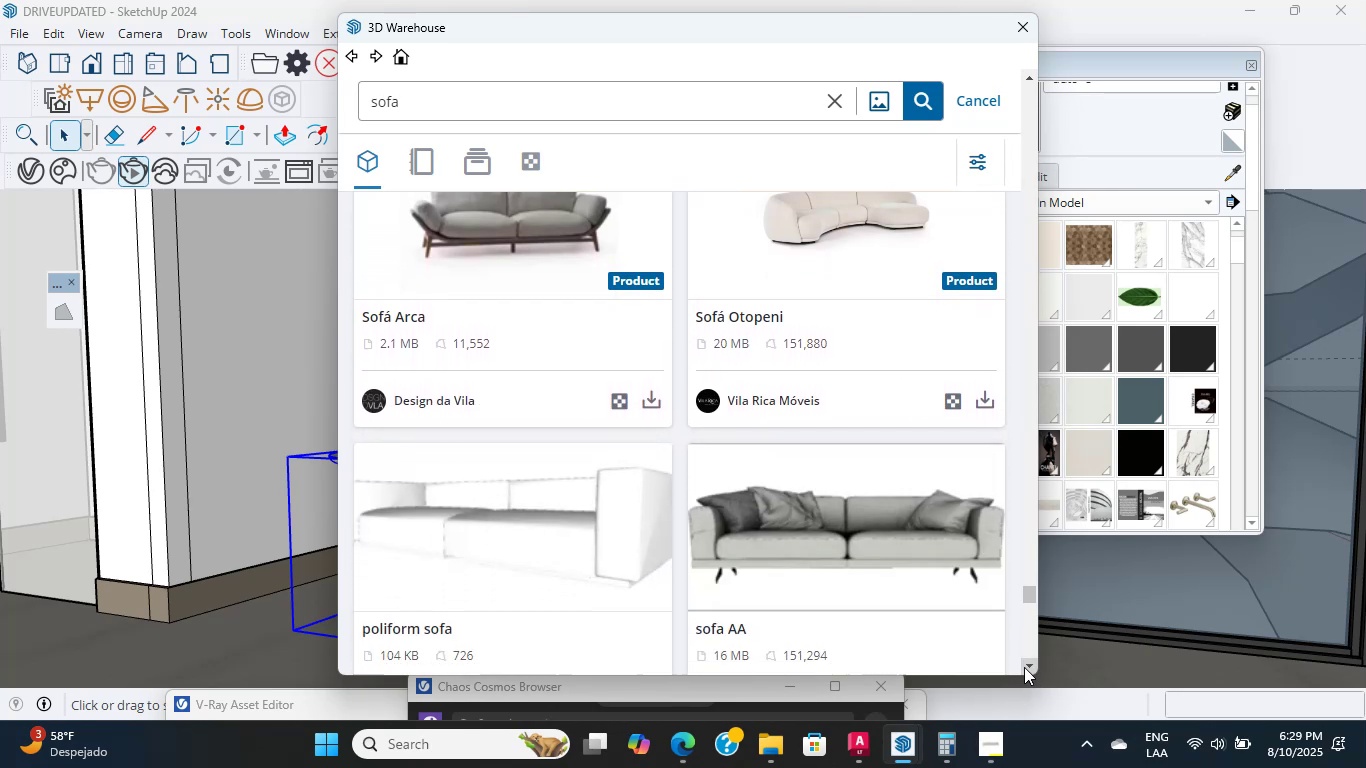 
triple_click([1023, 667])
 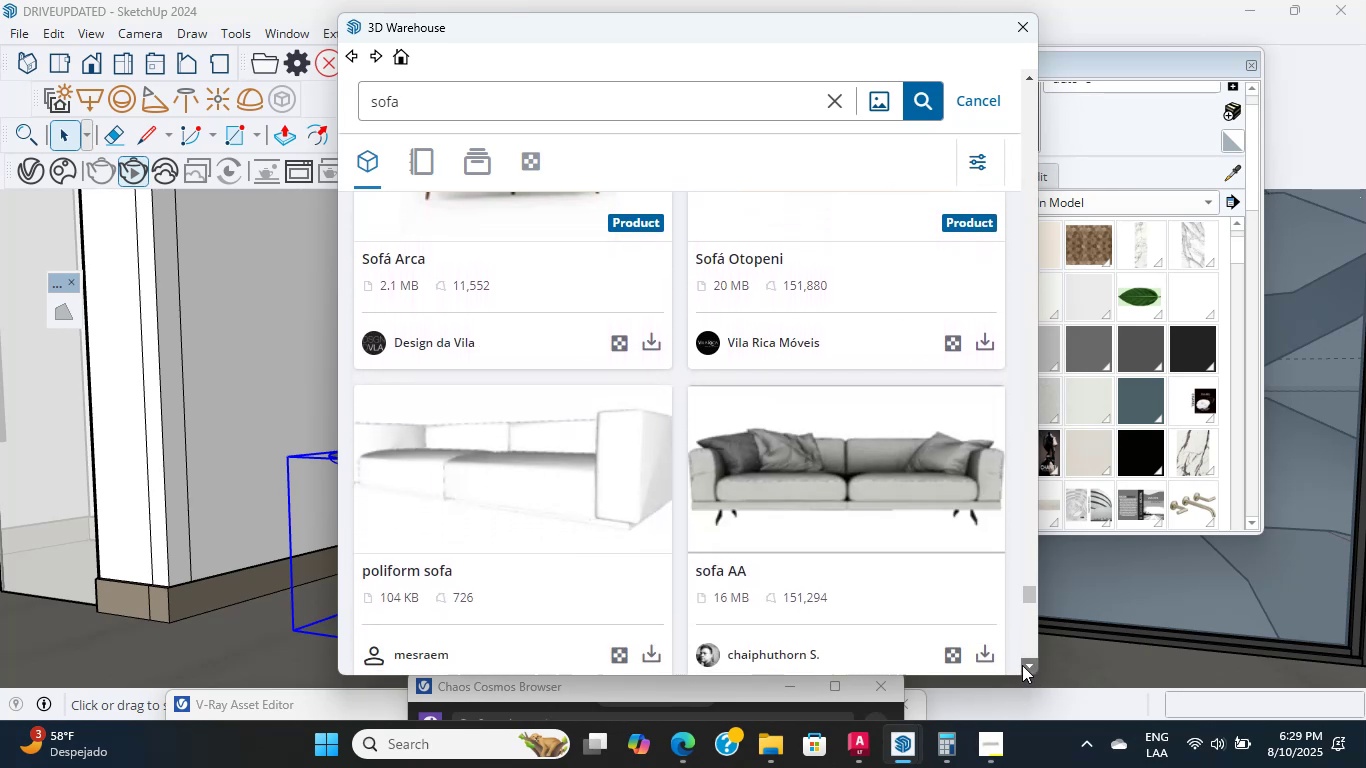 
triple_click([1022, 665])
 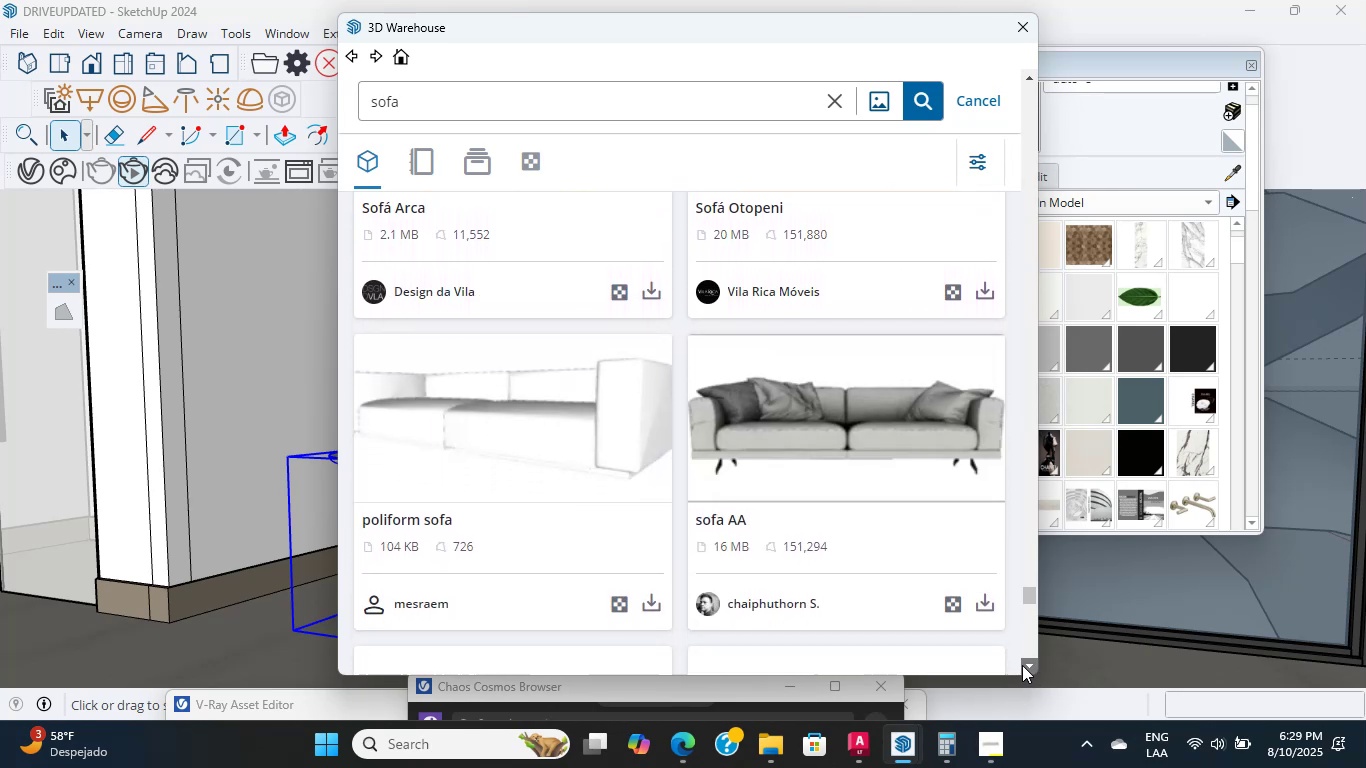 
triple_click([1022, 665])
 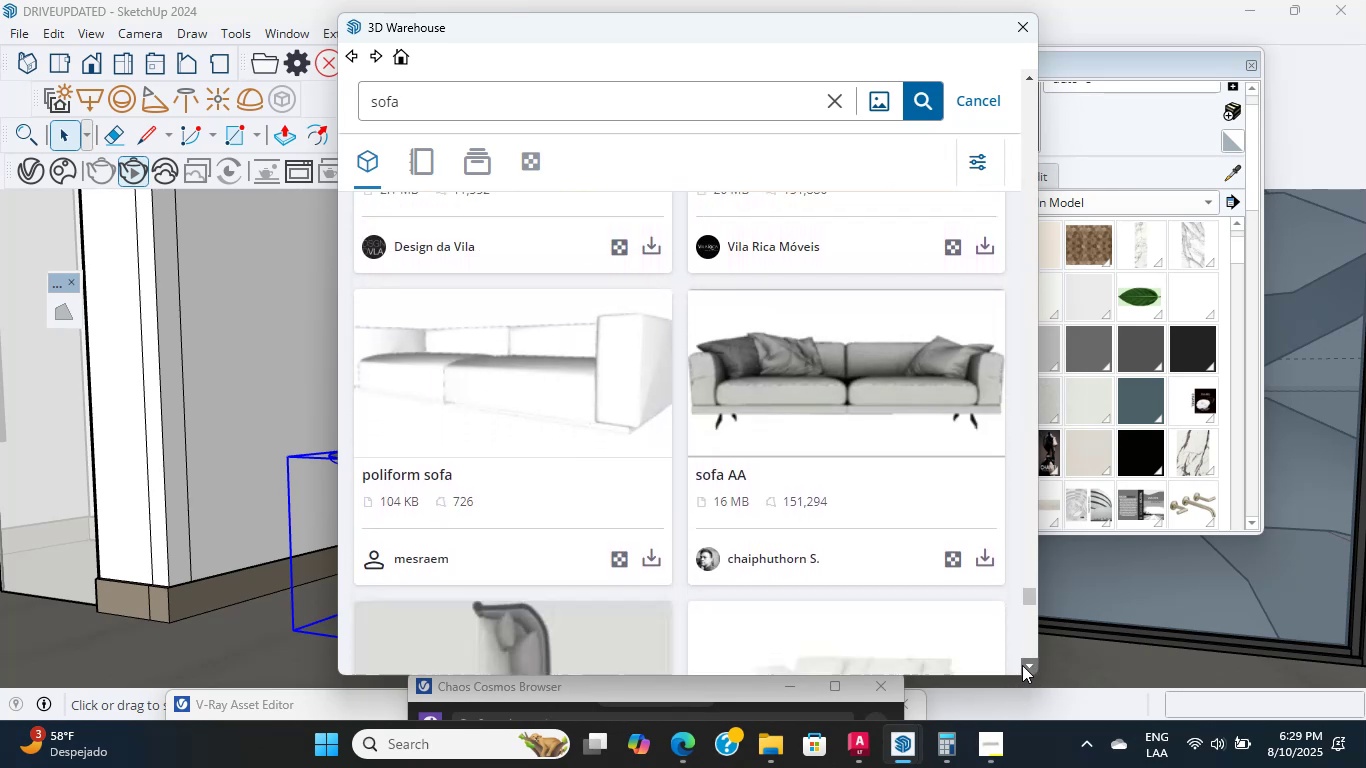 
triple_click([1022, 665])
 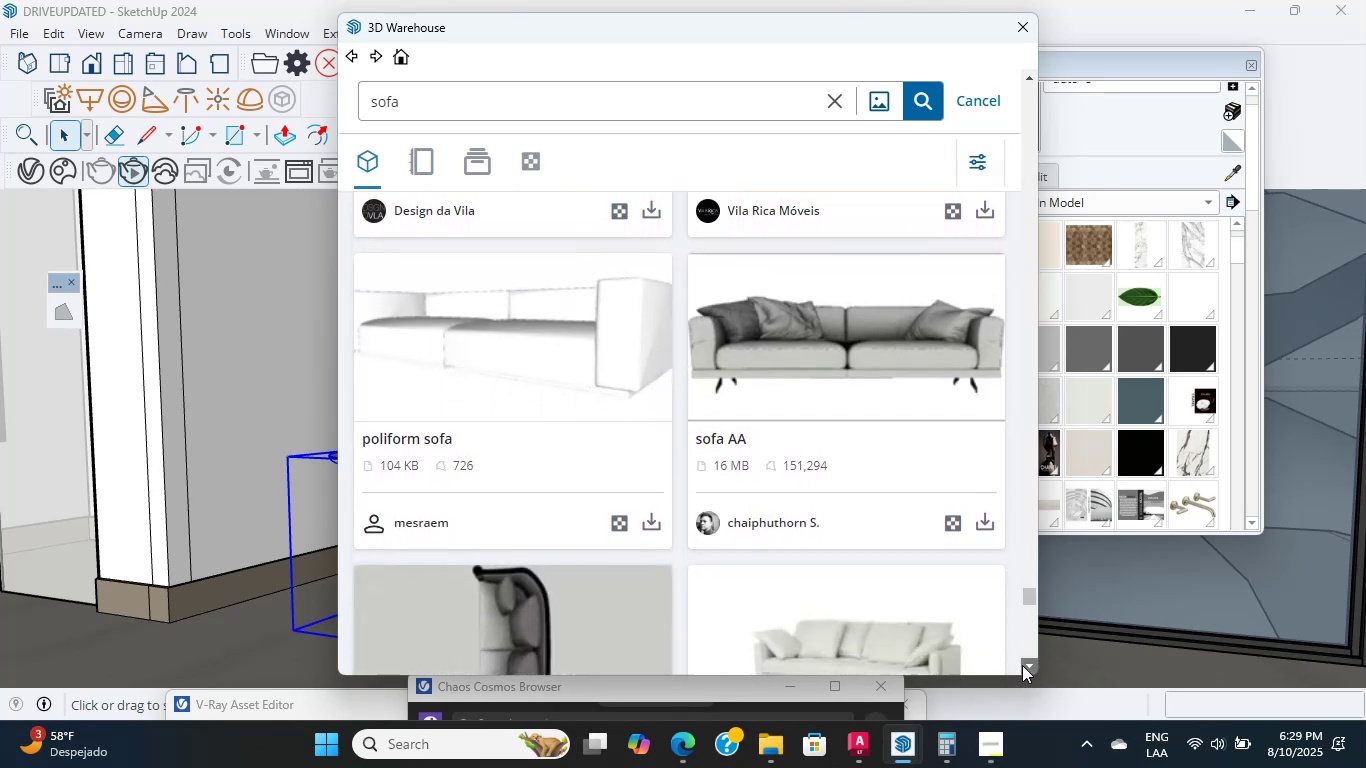 
triple_click([1022, 665])
 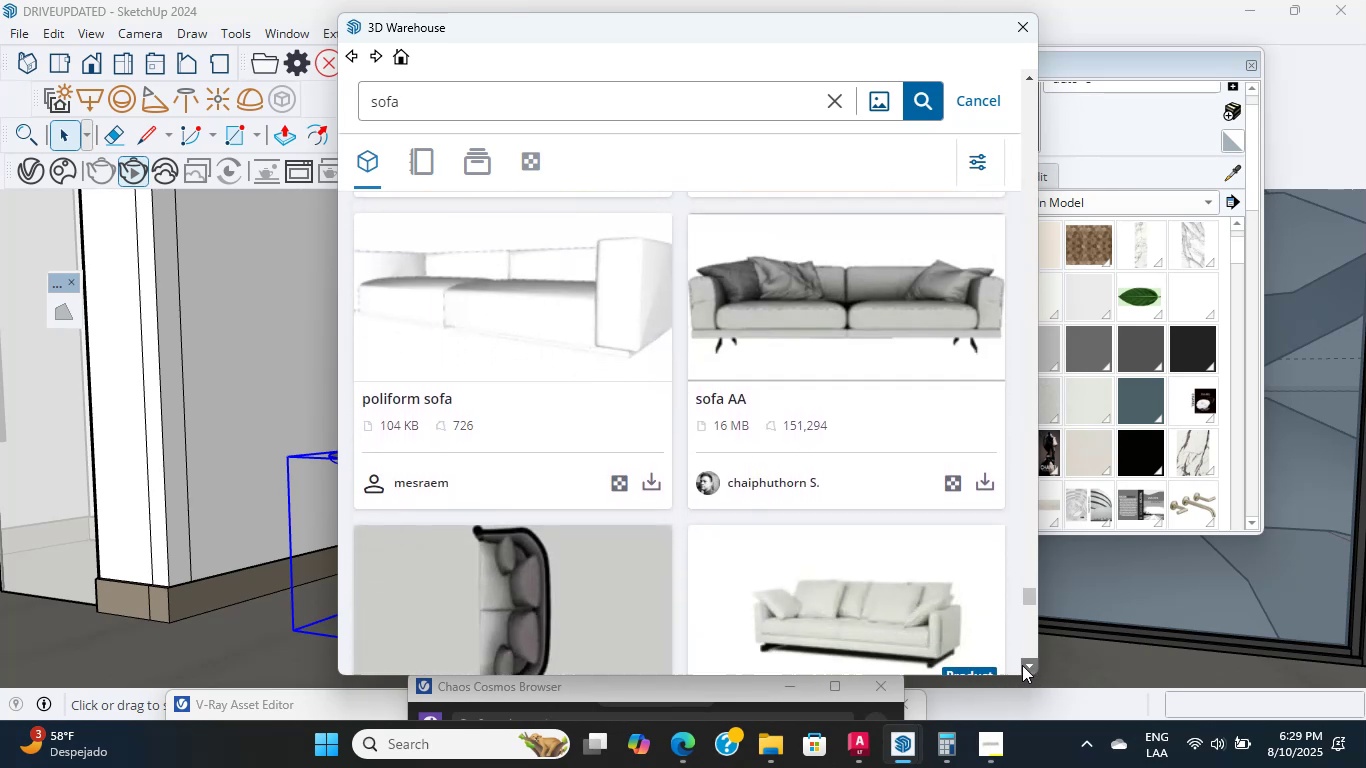 
triple_click([1022, 665])
 